 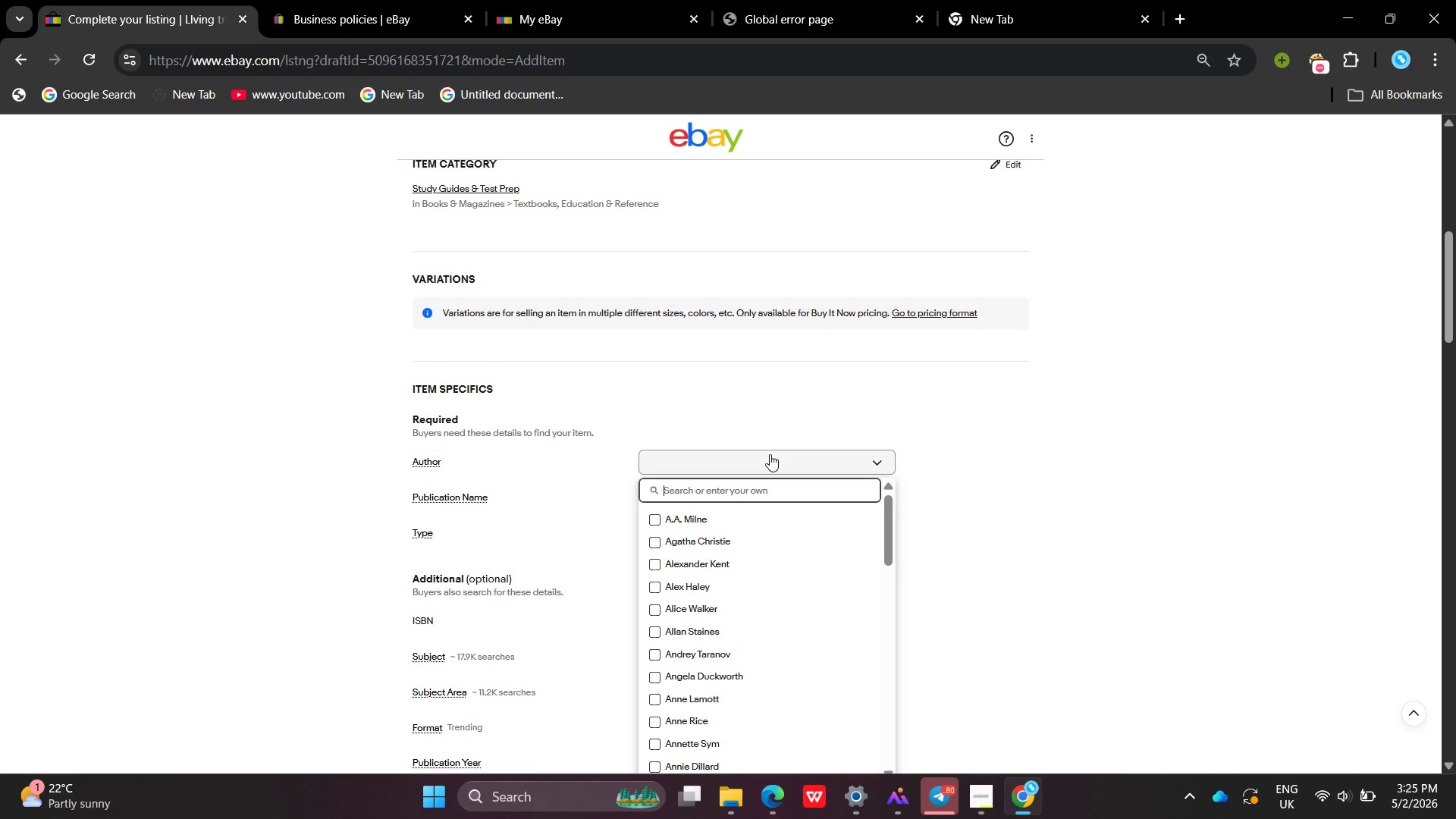 
left_click([997, 494])
 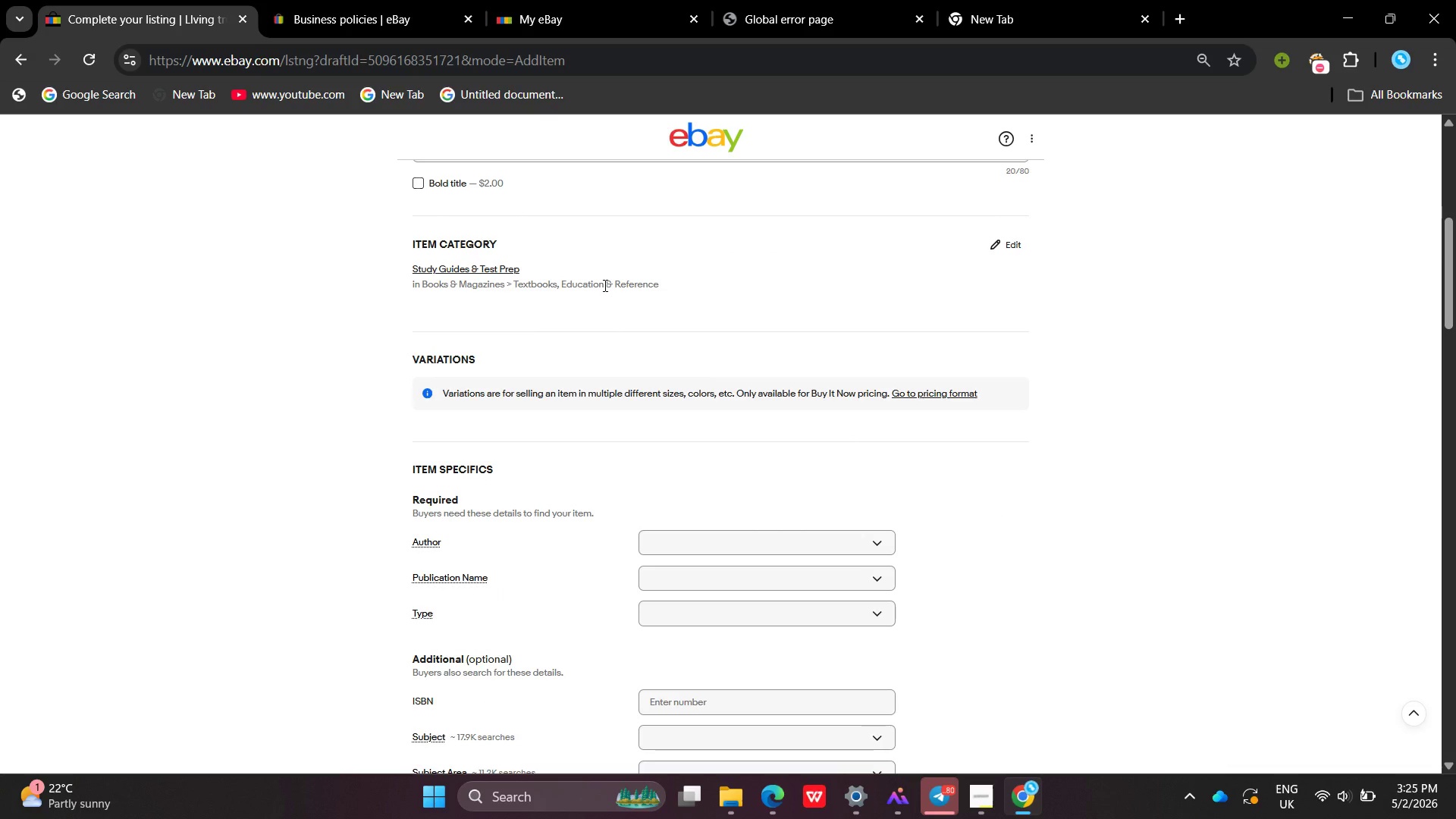 
left_click([604, 285])
 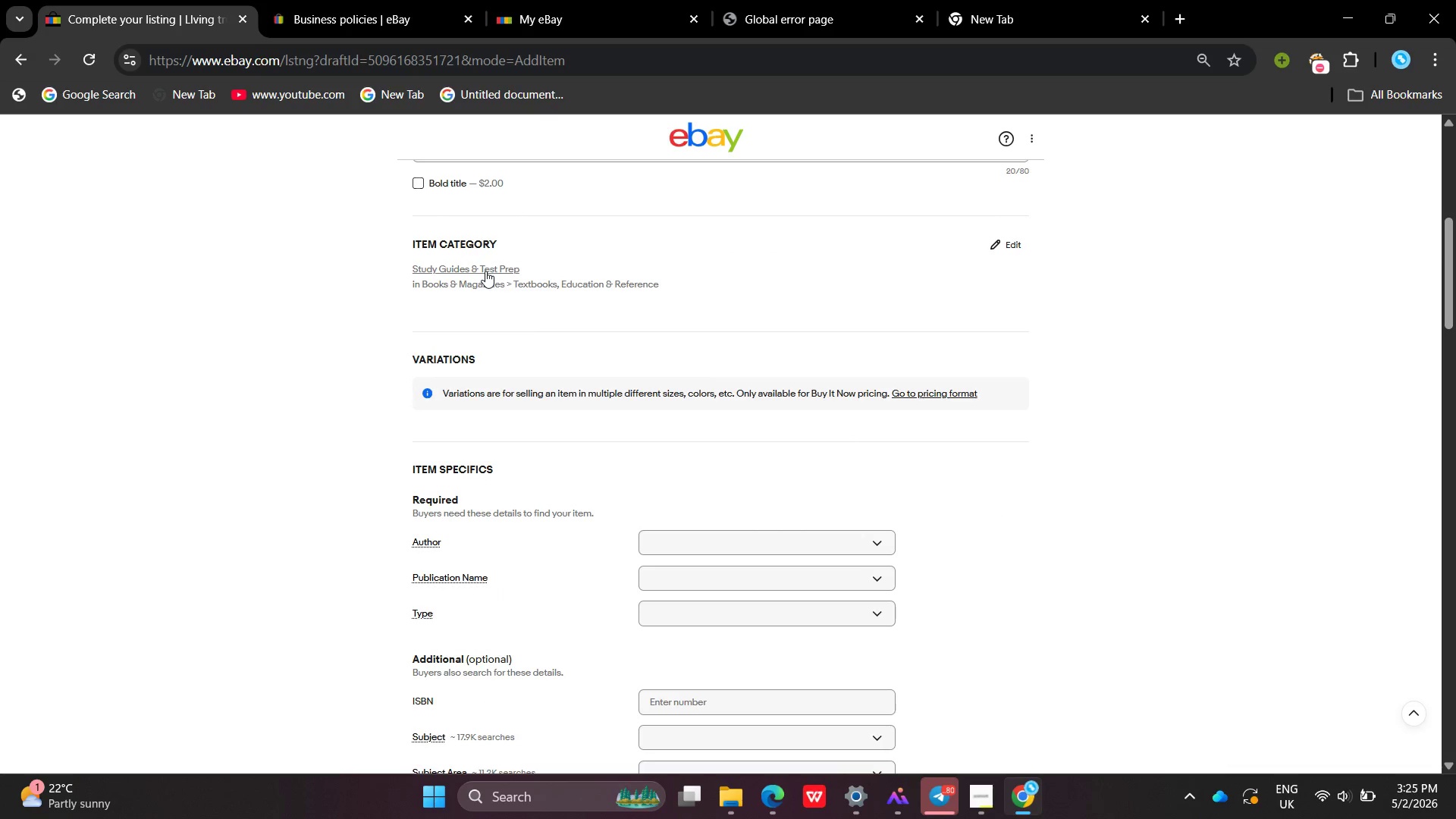 
left_click([485, 271])
 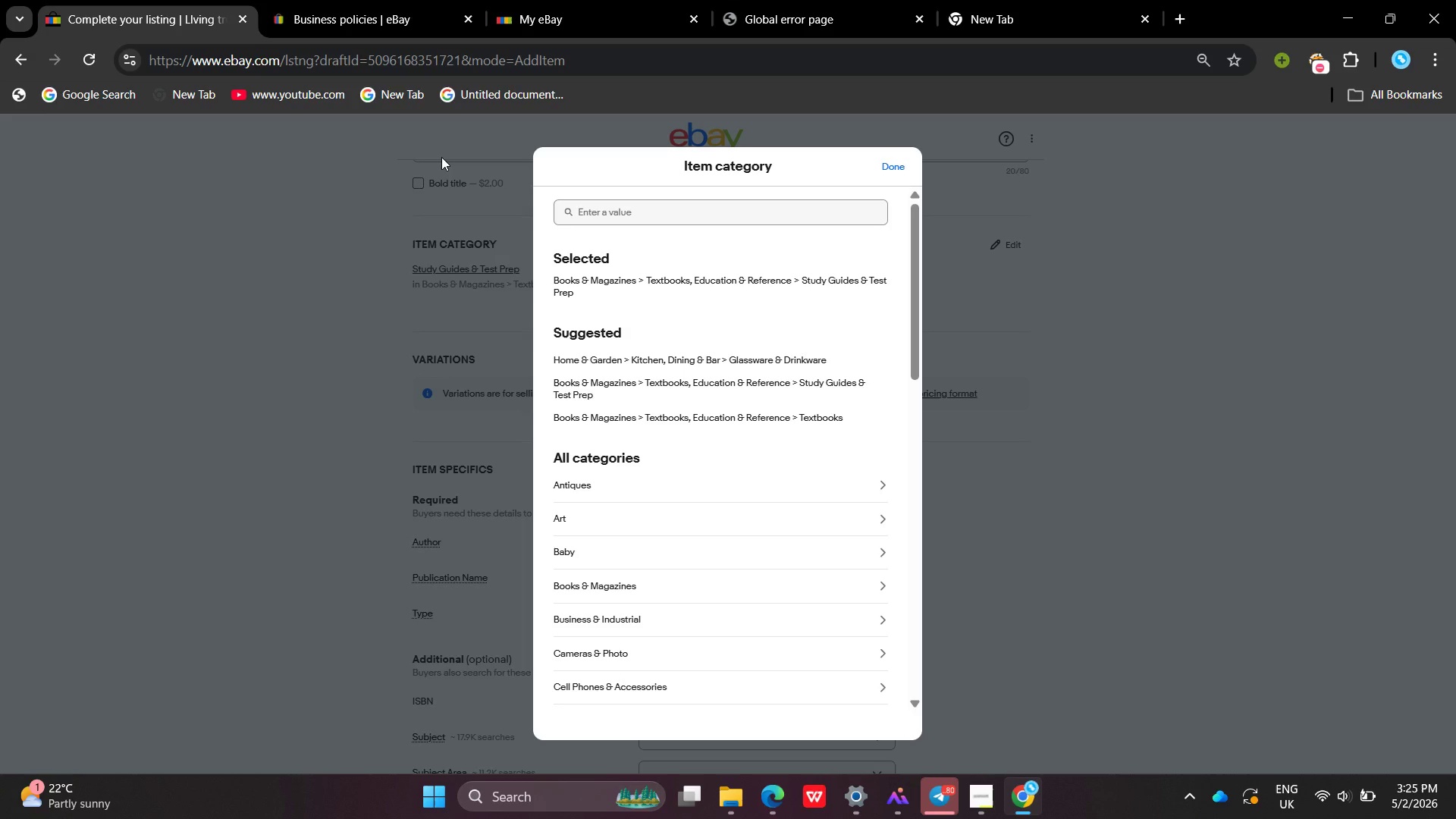 
wait(17.84)
 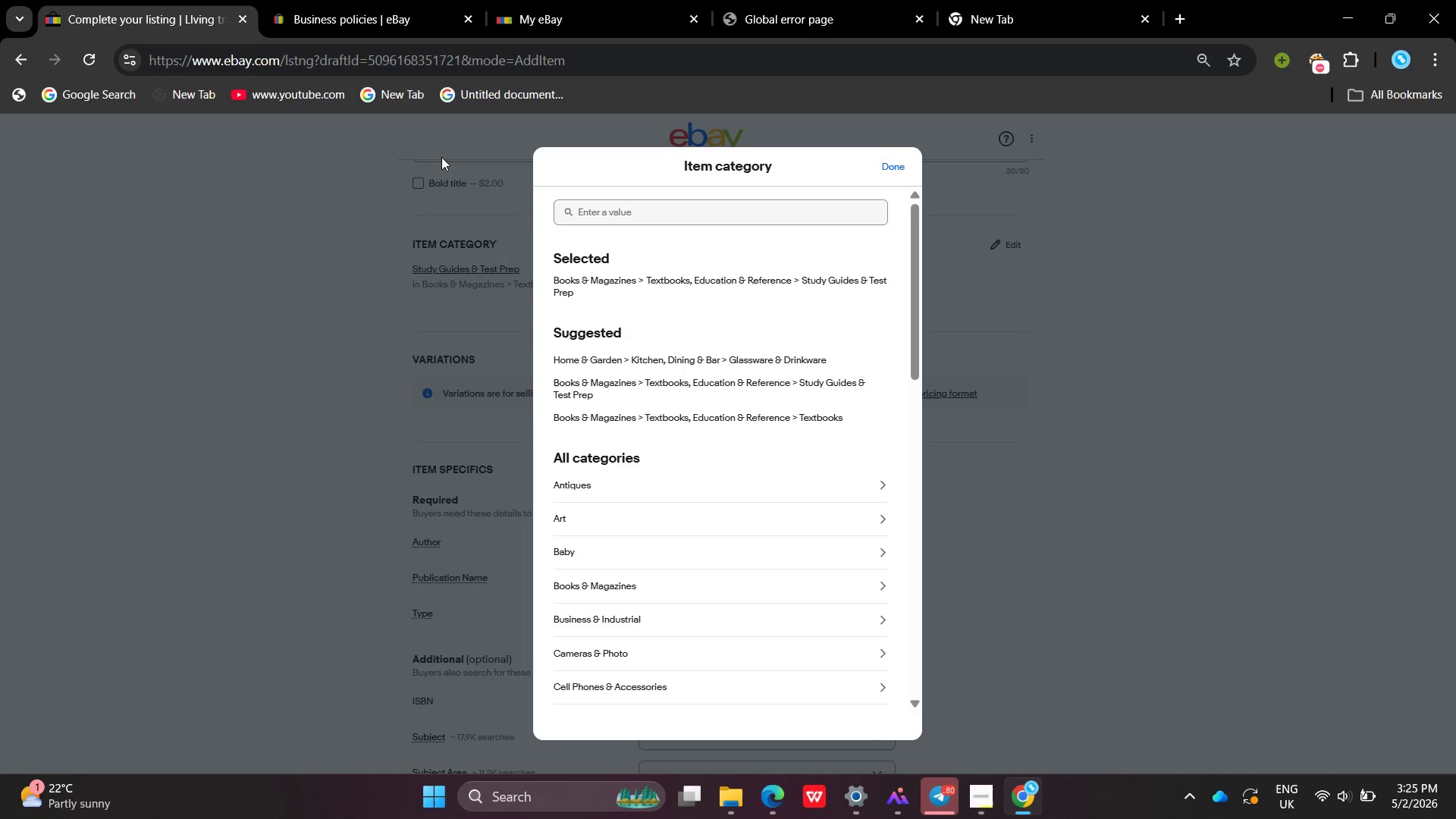 
left_click([632, 201])
 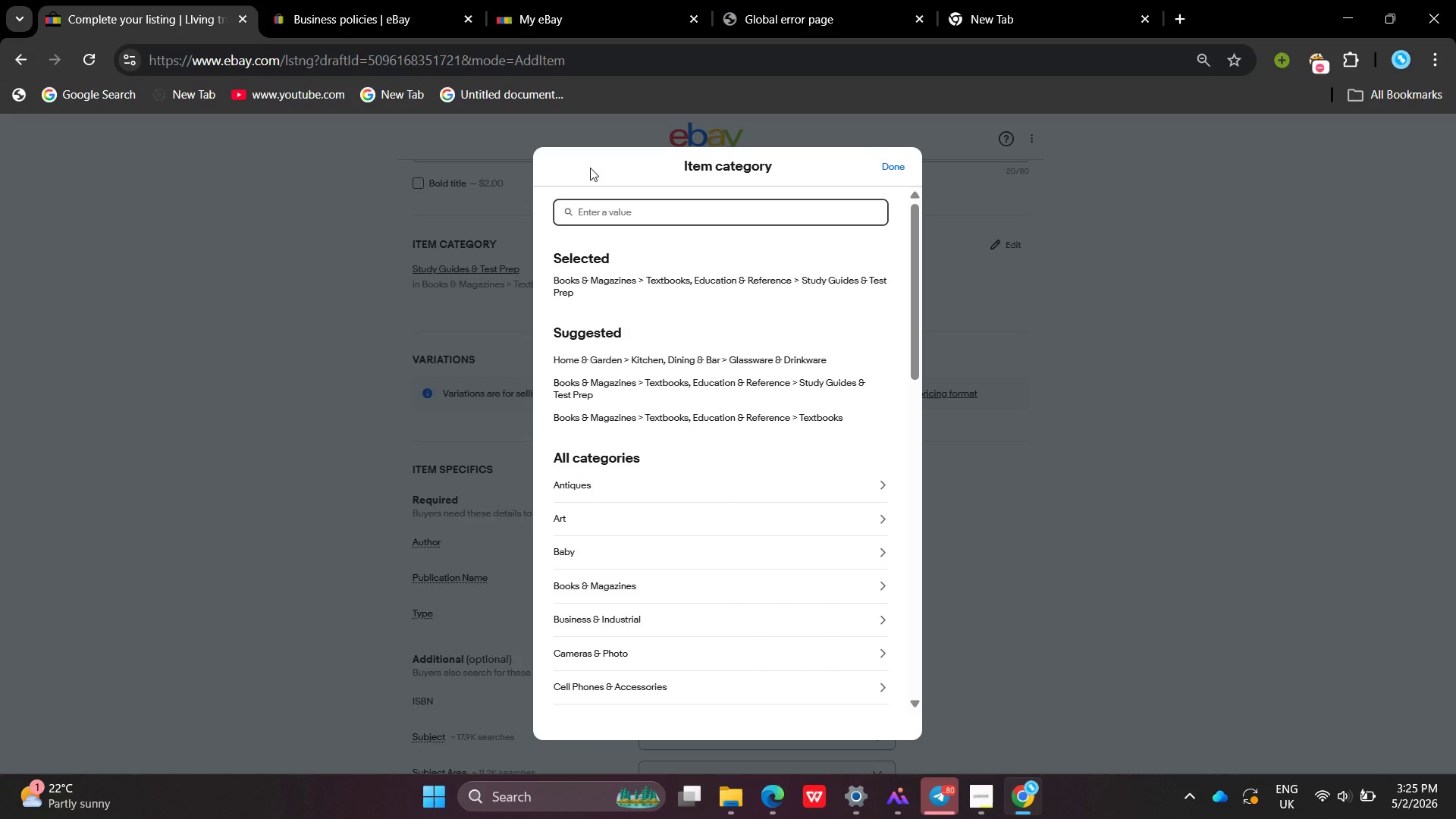 
type(filling )
 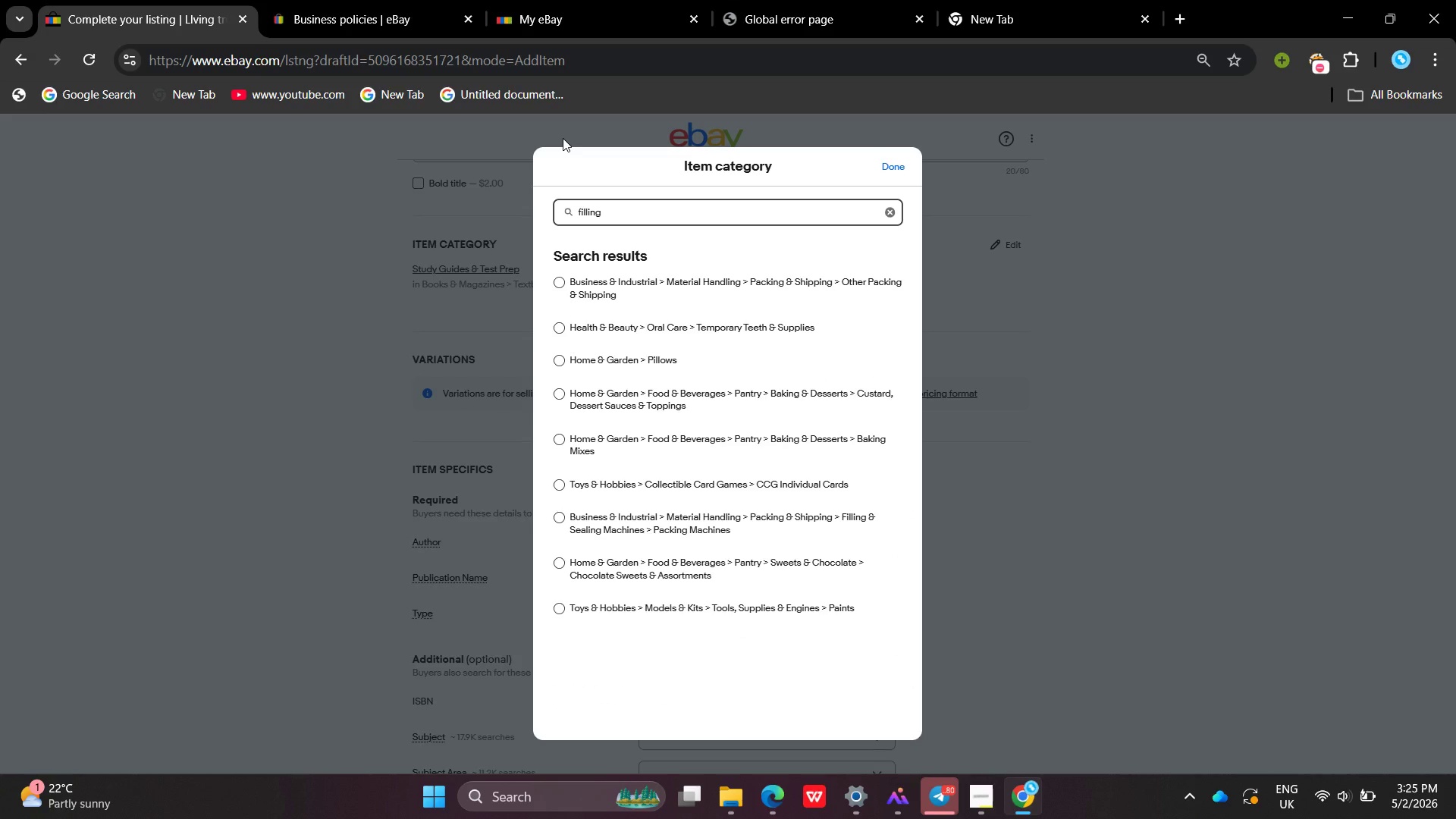 
wait(6.59)
 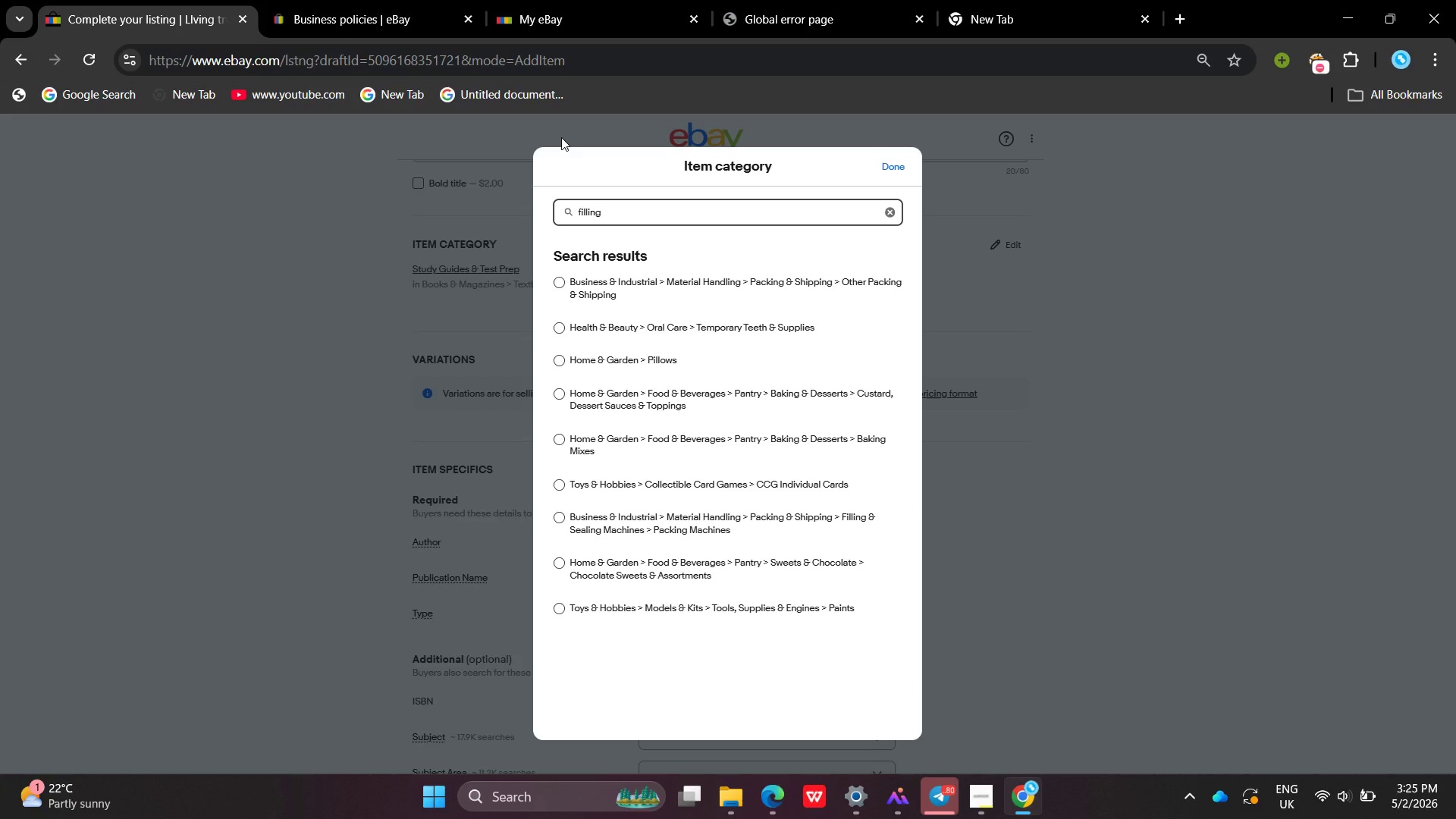 
hold_key(key=Backspace, duration=0.86)
 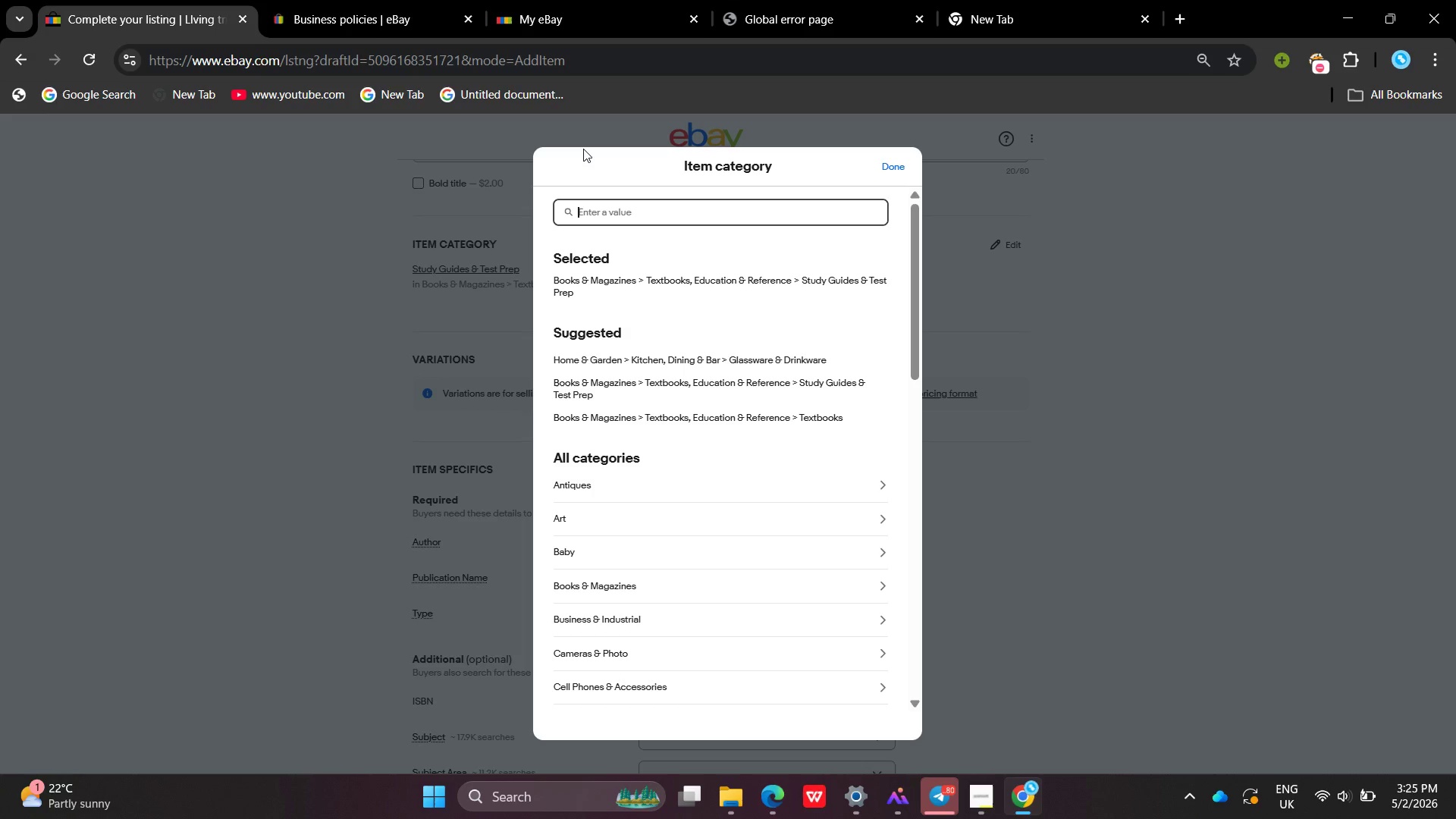 
key(Backspace)
 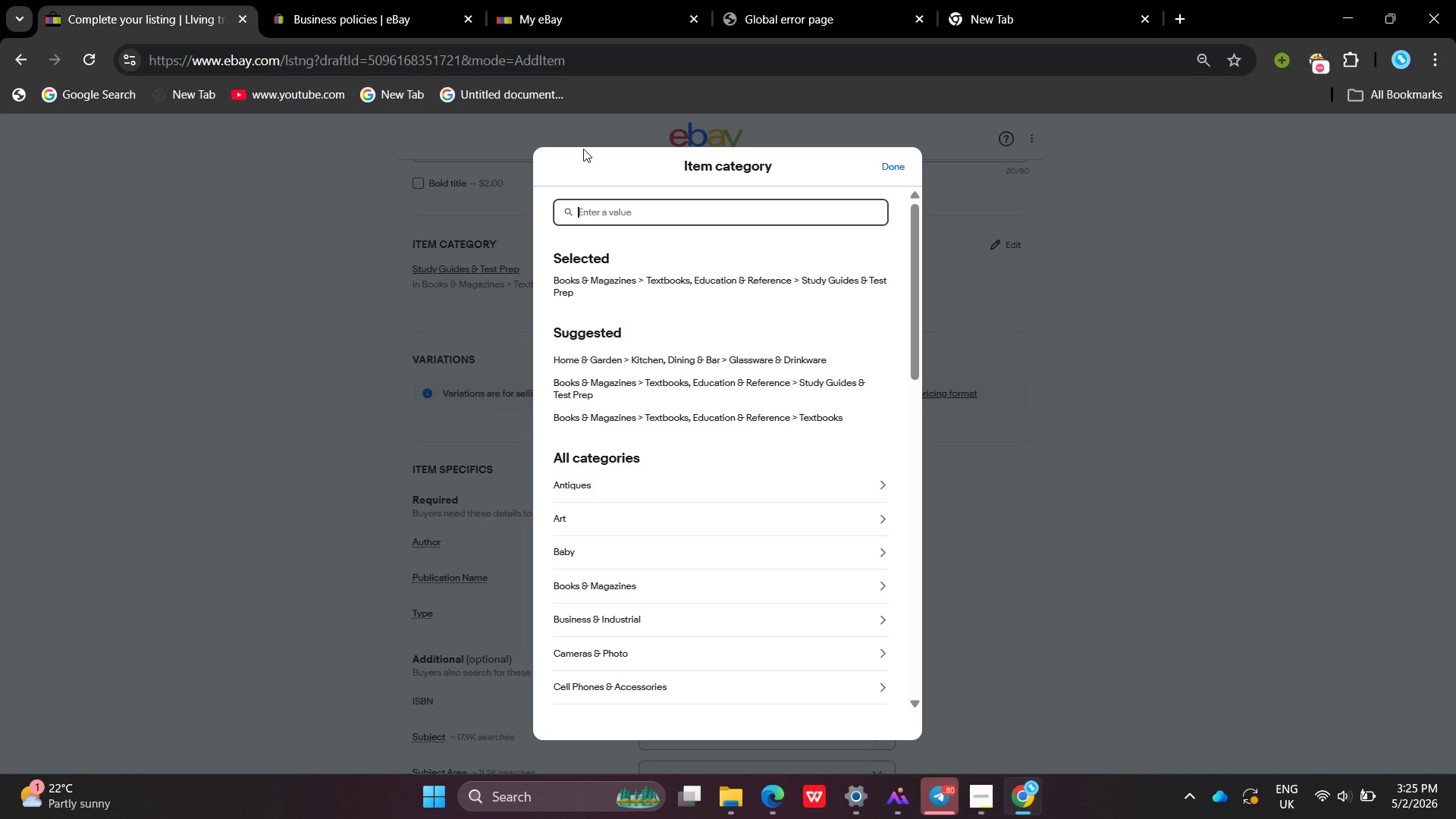 
key(Backspace)
key(Backspace)
key(Backspace)
type(offie )
 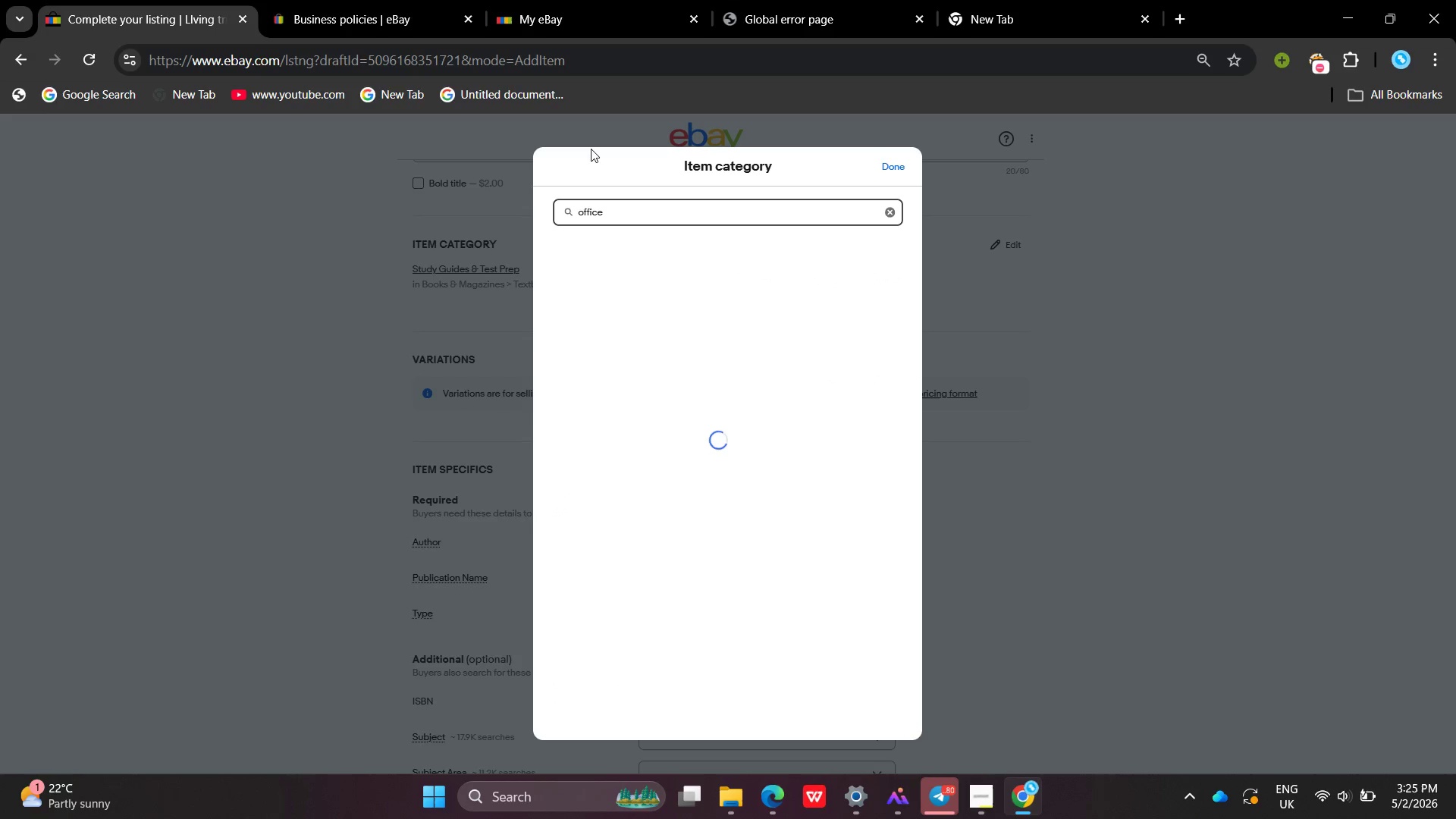 
hold_key(key=C, duration=0.31)
 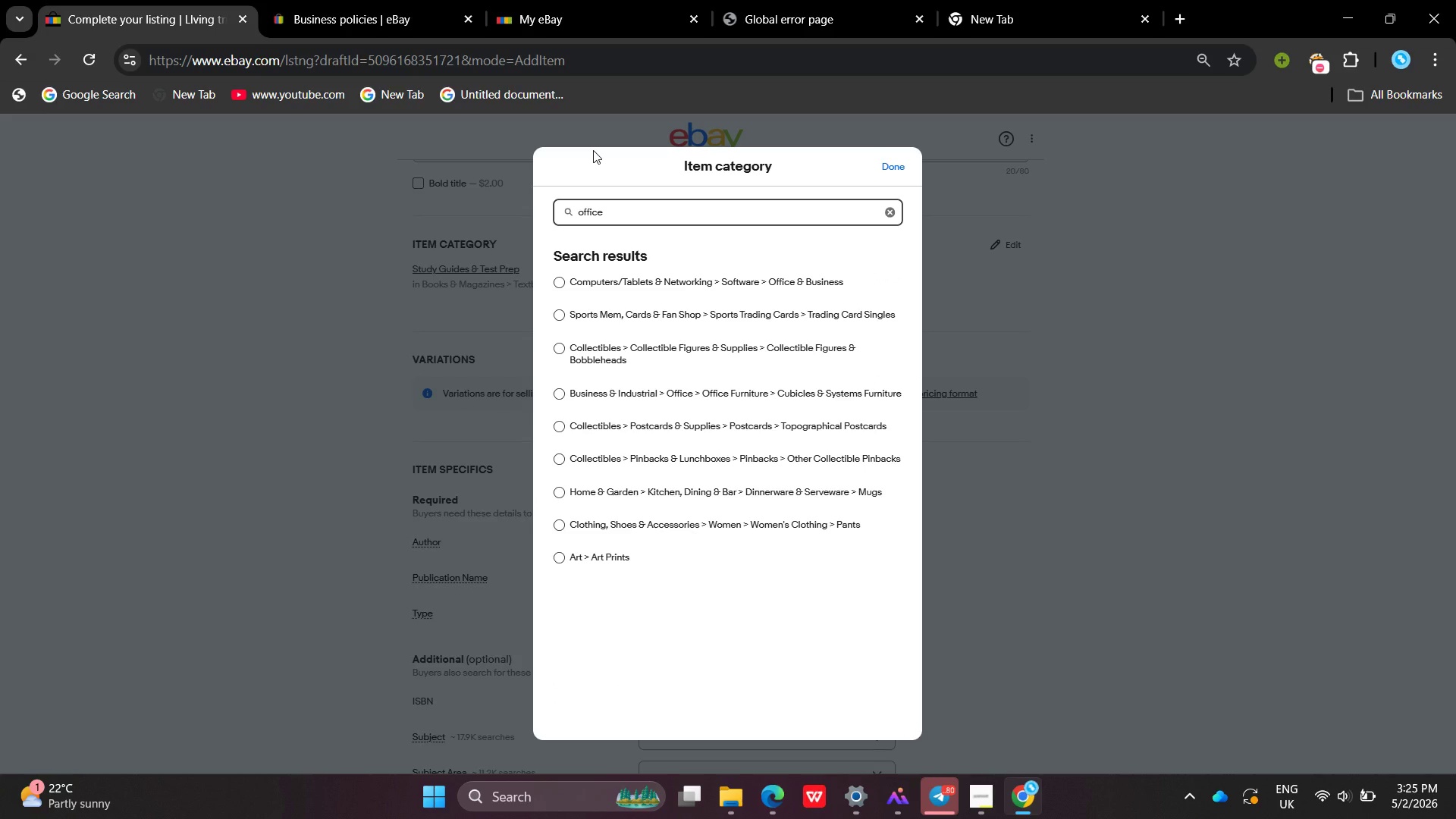 
wait(6.56)
 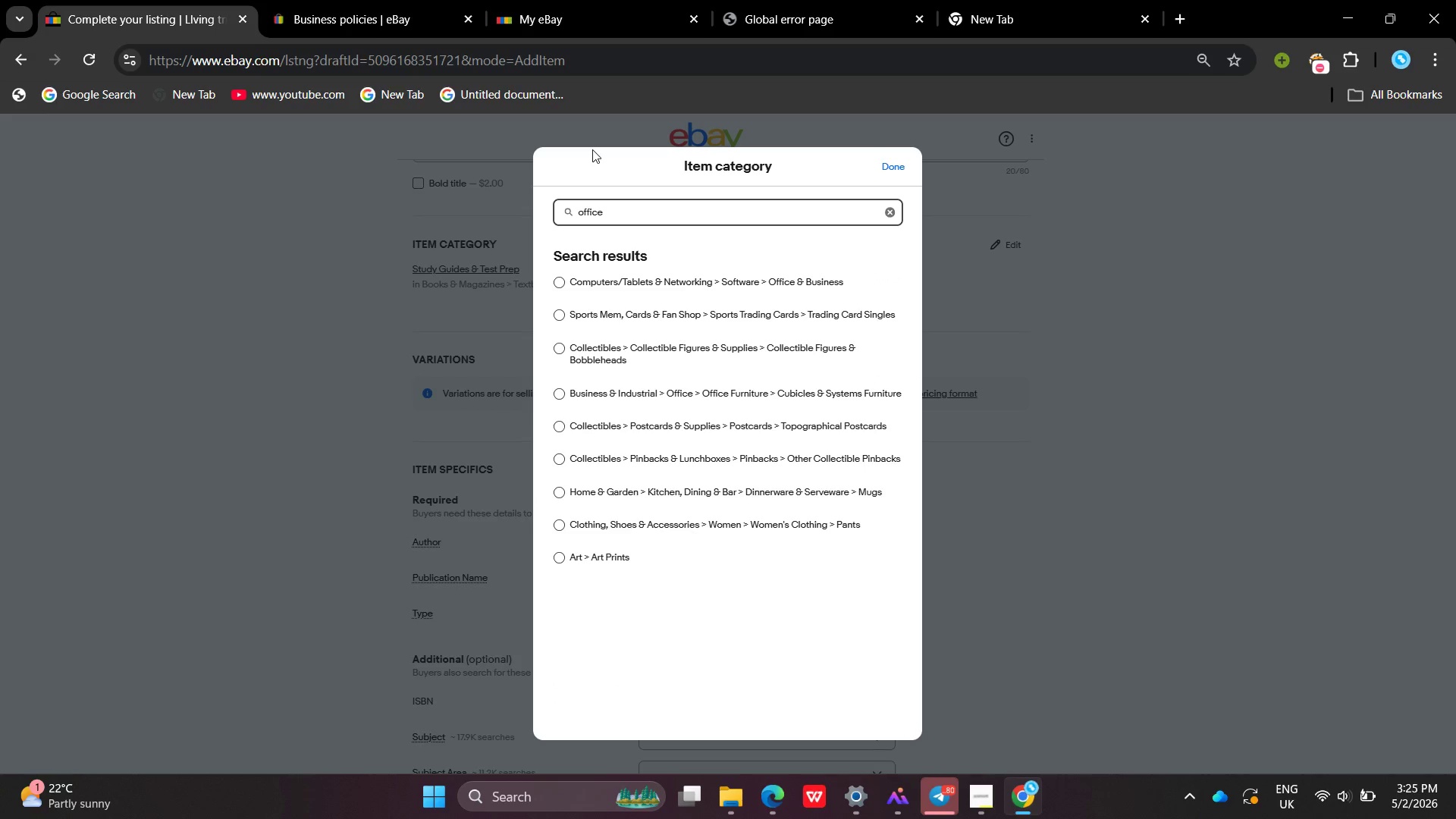 
type(supplies )
 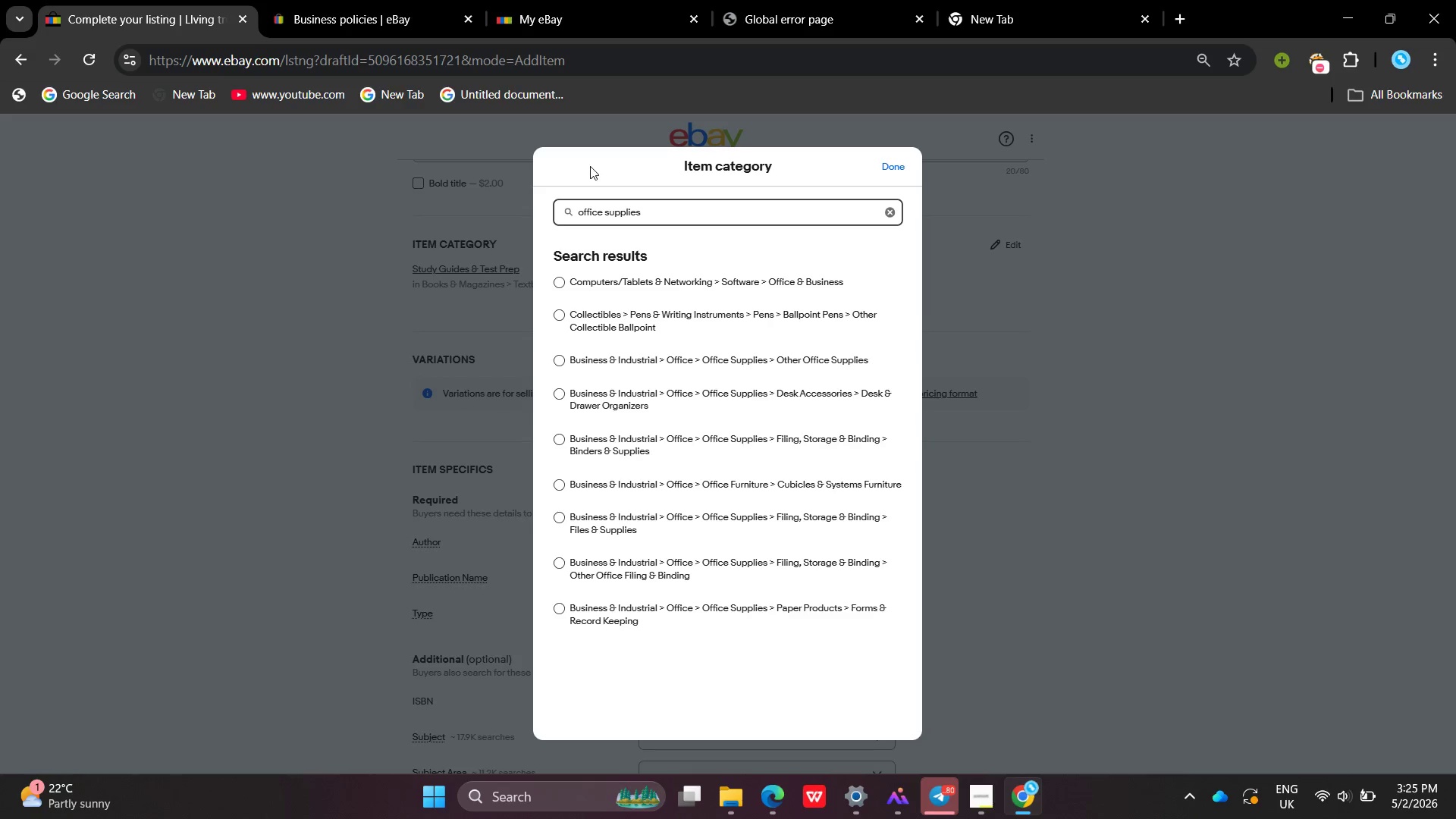 
wait(13.92)
 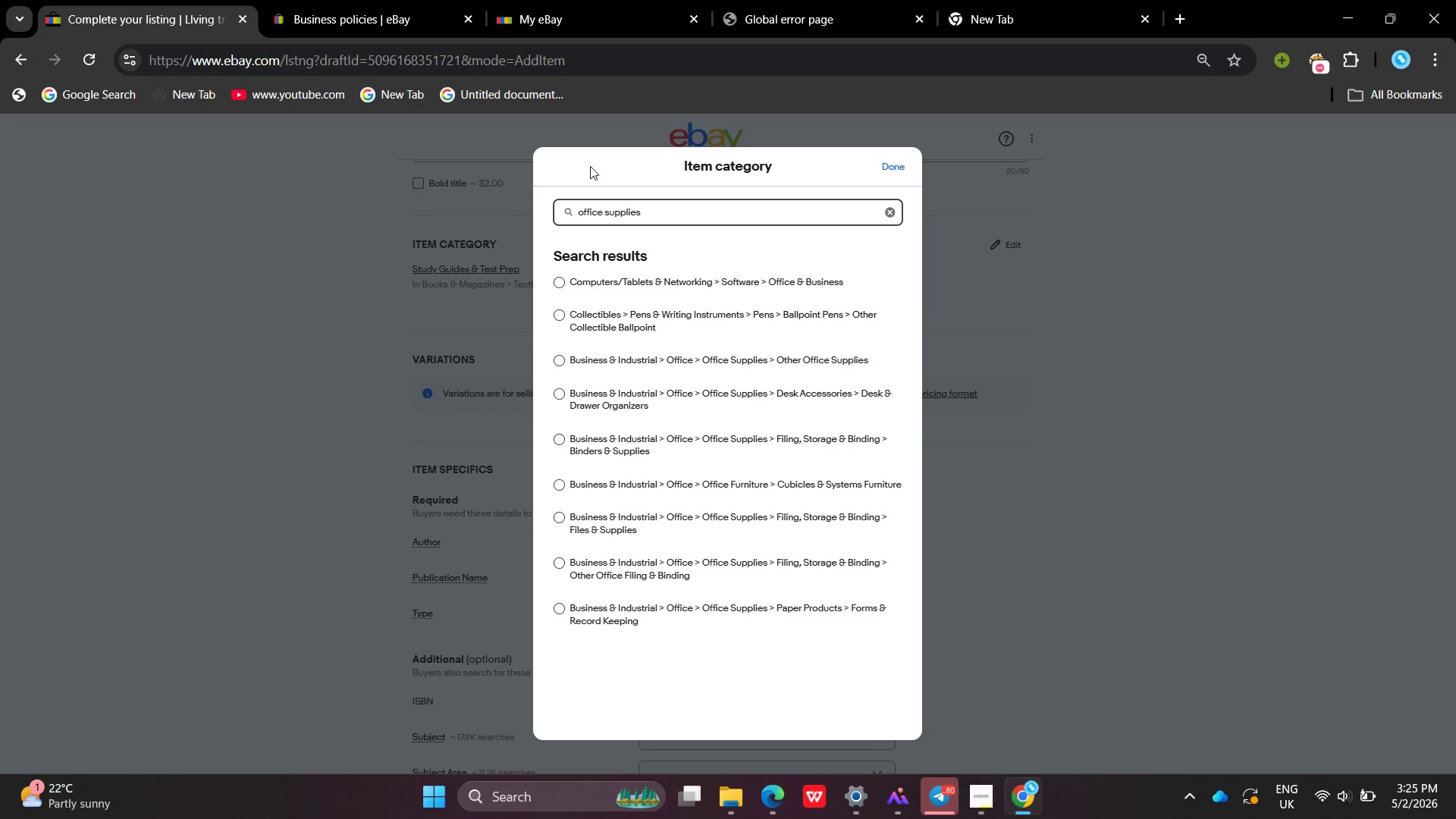 
left_click([606, 435])
 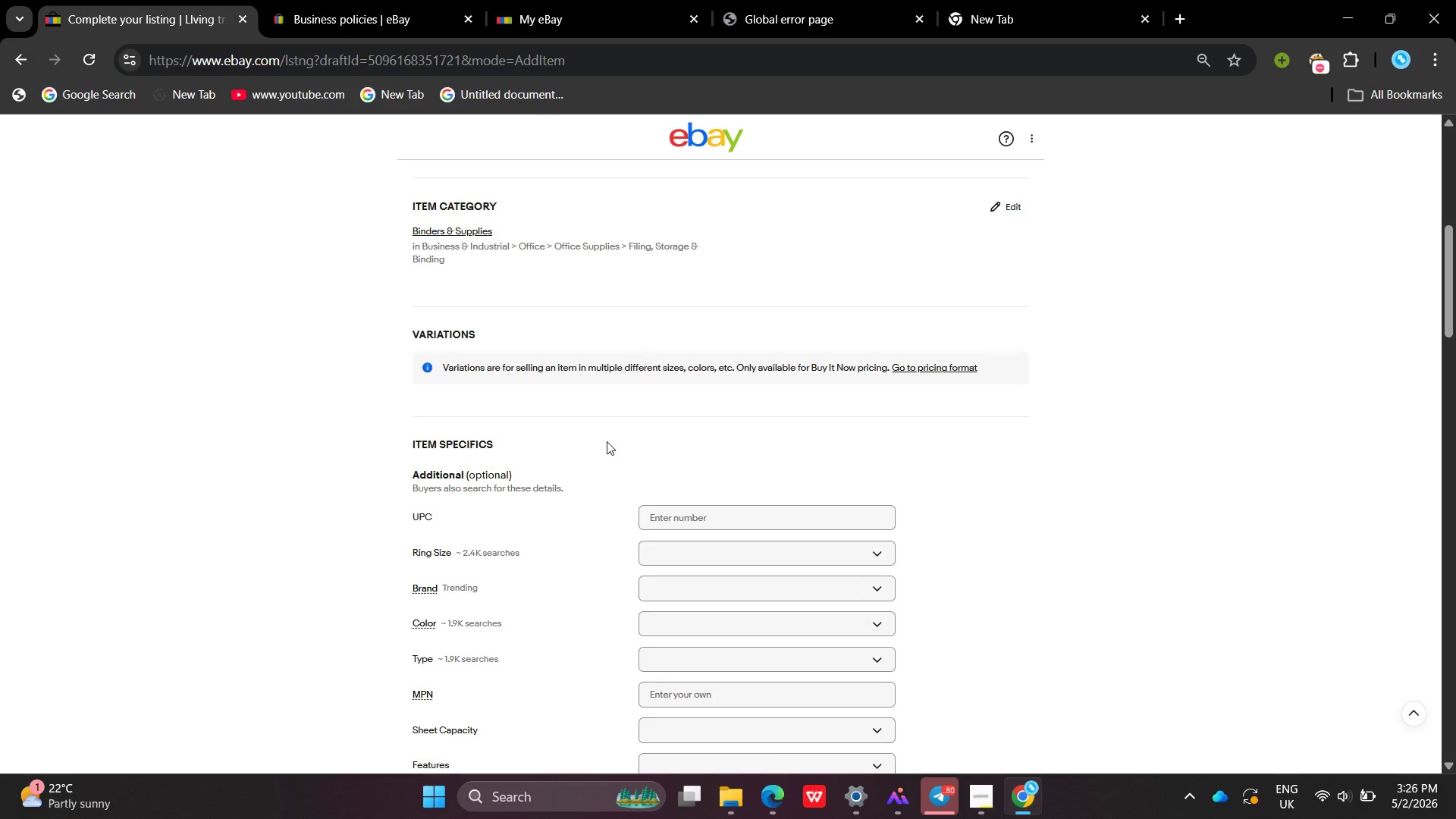 
wait(12.27)
 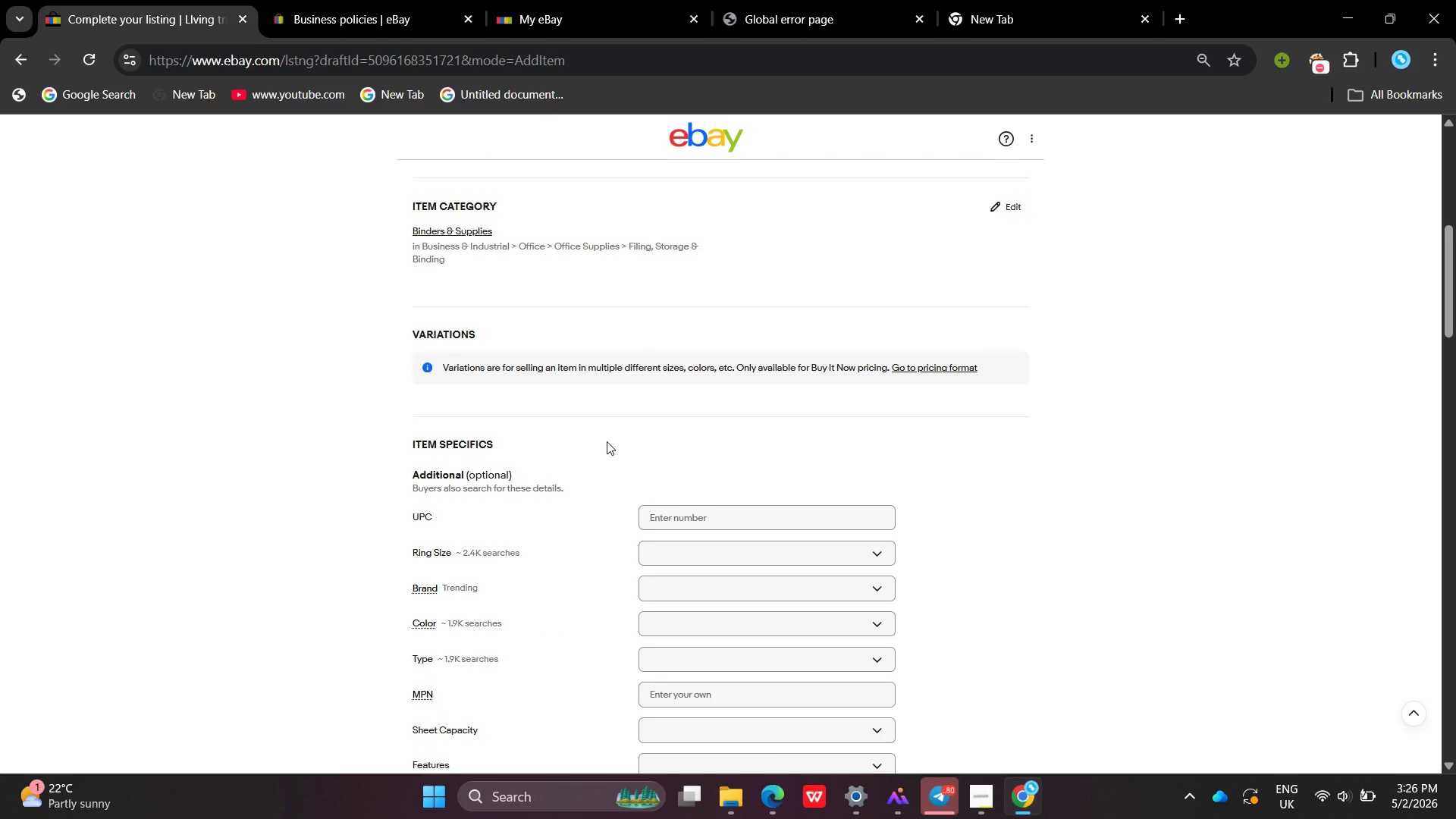 
left_click([788, 546])
 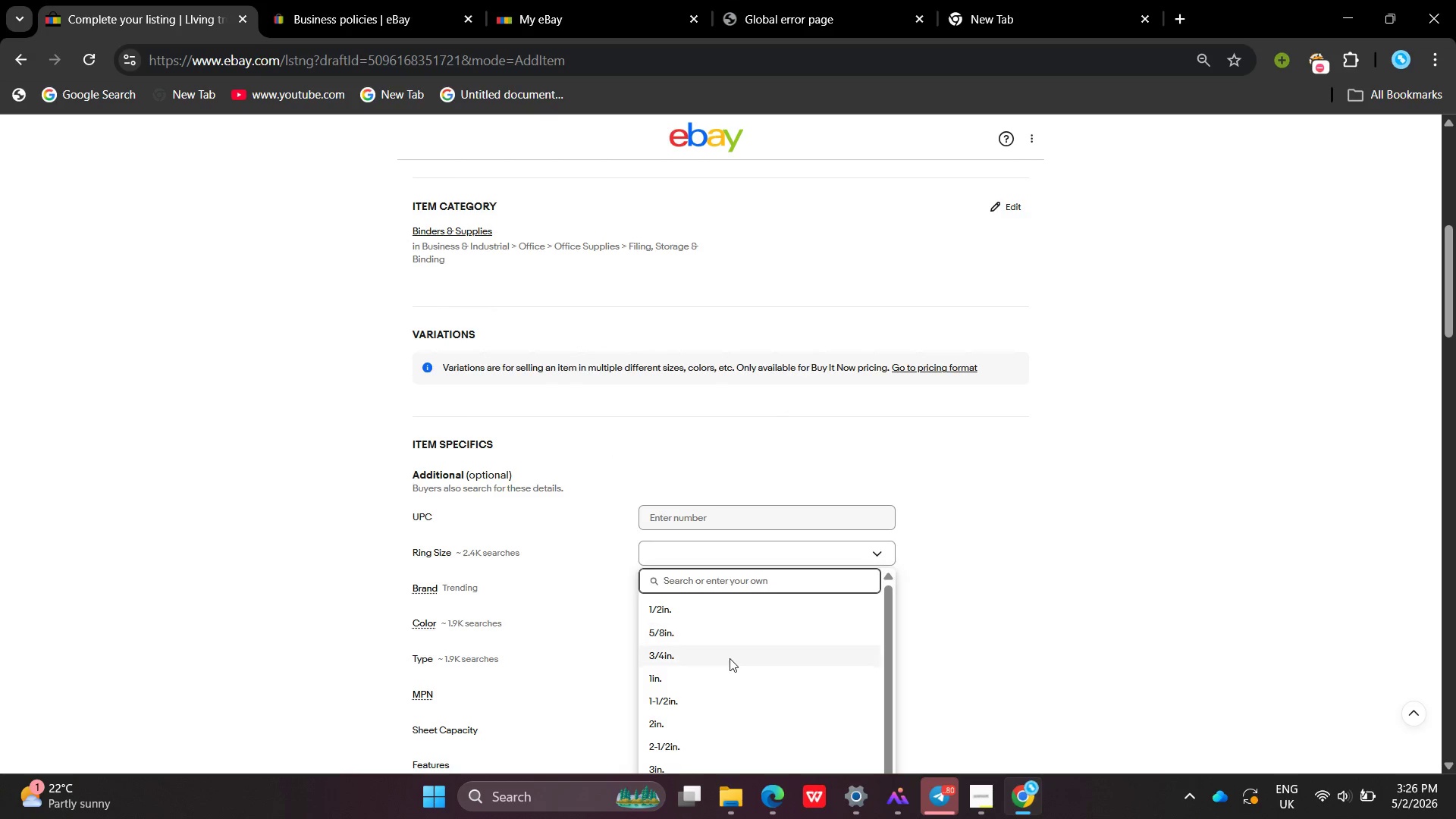 
left_click([730, 658])
 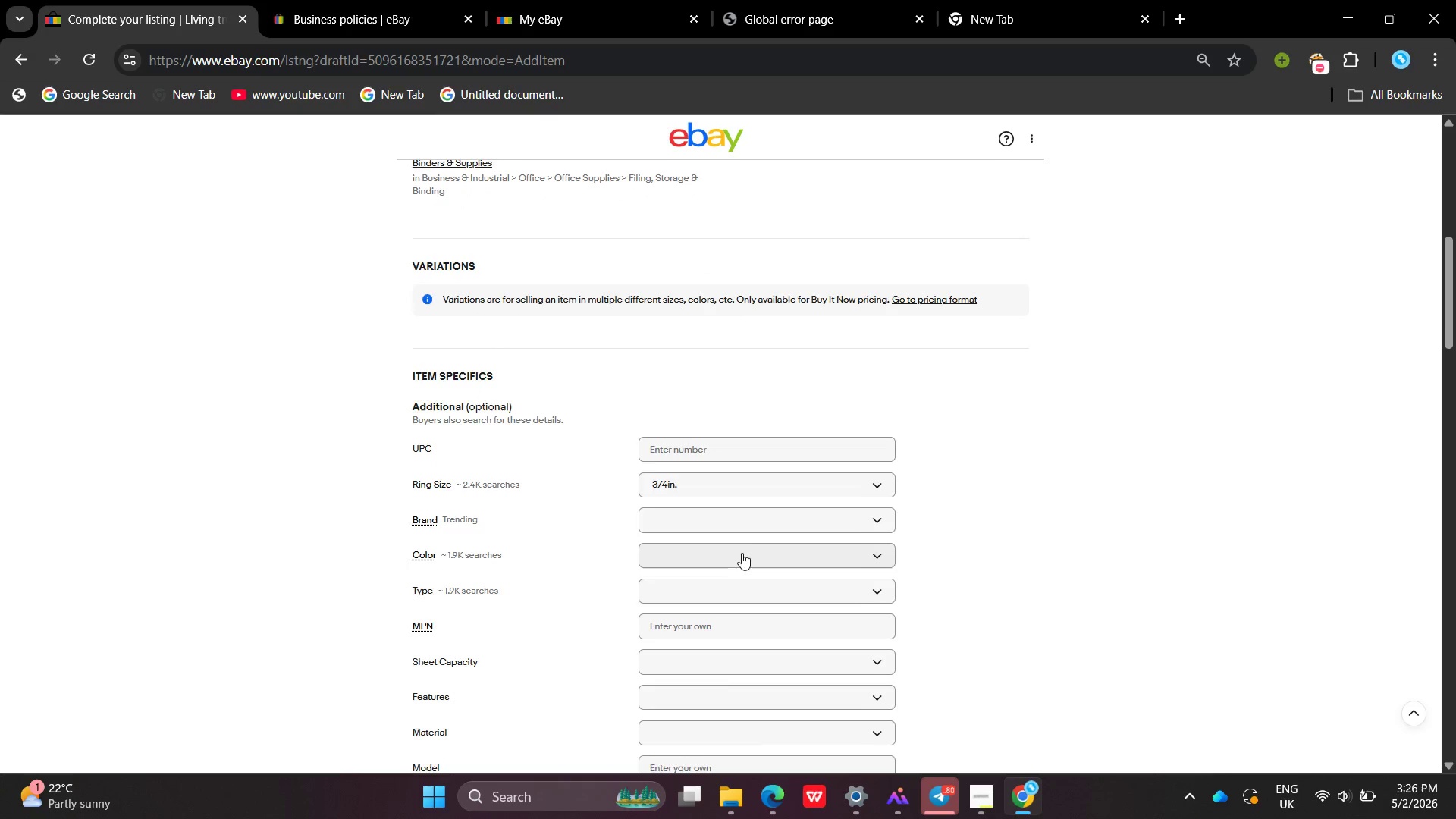 
left_click([743, 506])
 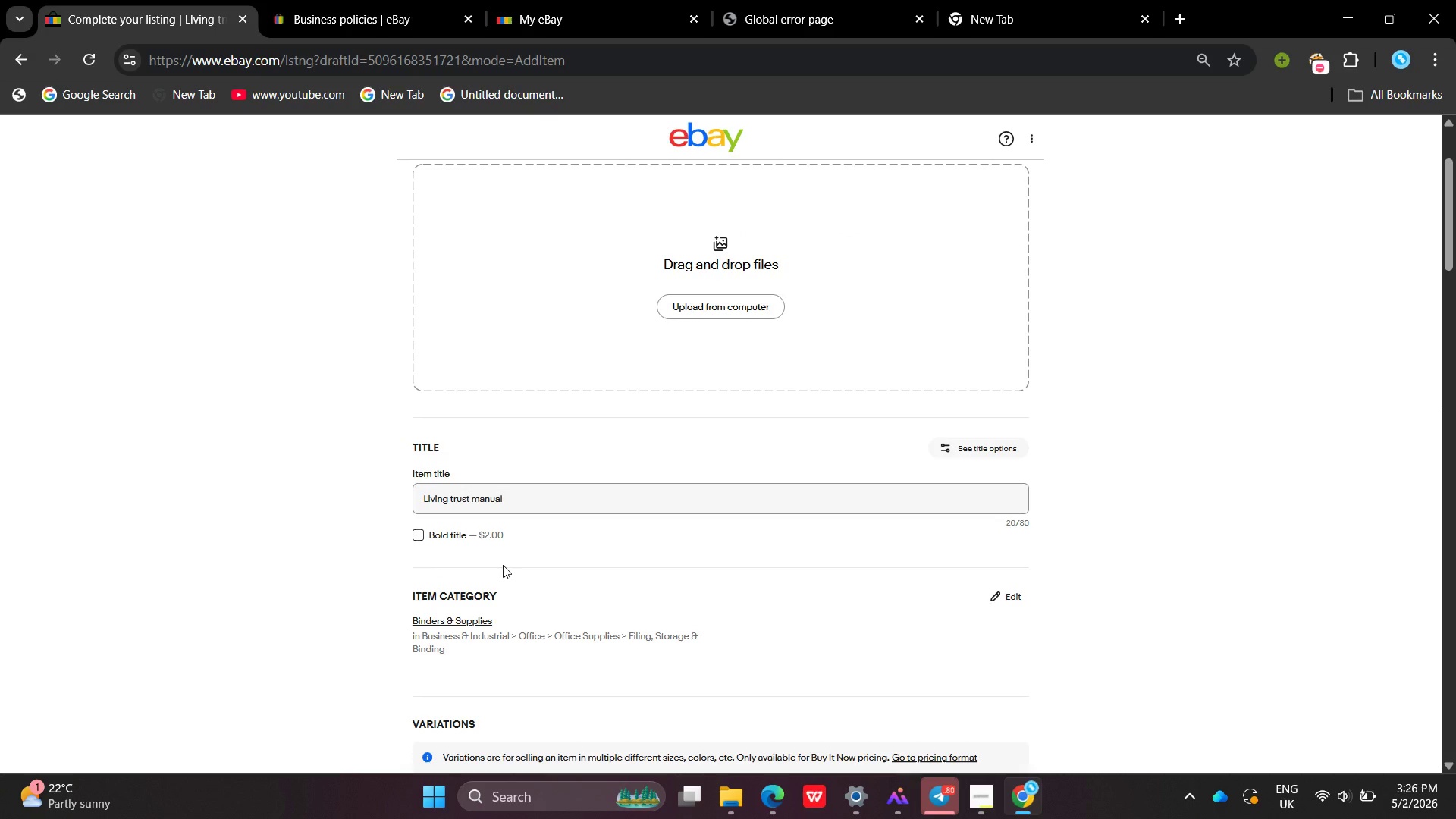 
wait(38.42)
 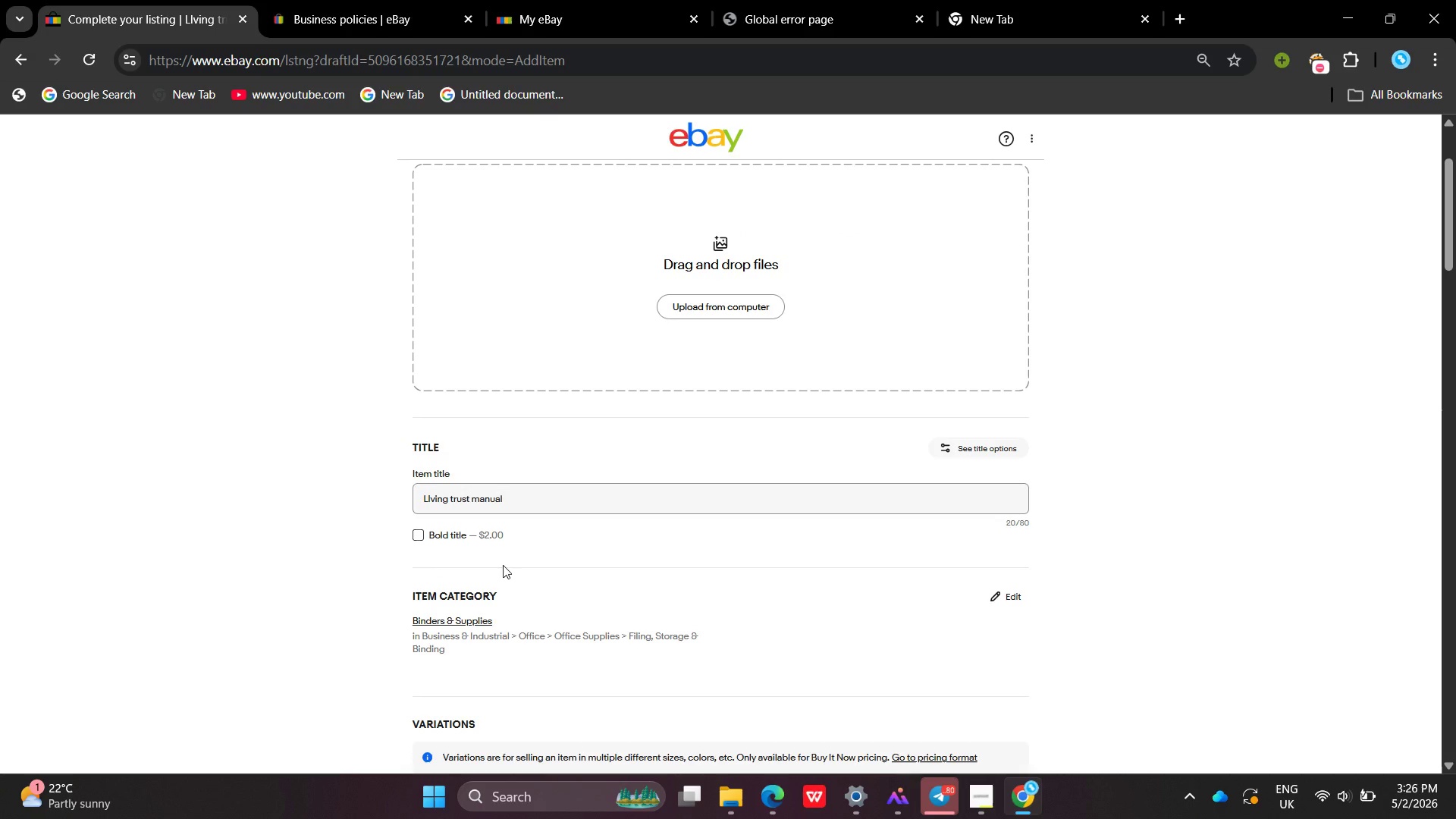 
left_click([373, 529])
 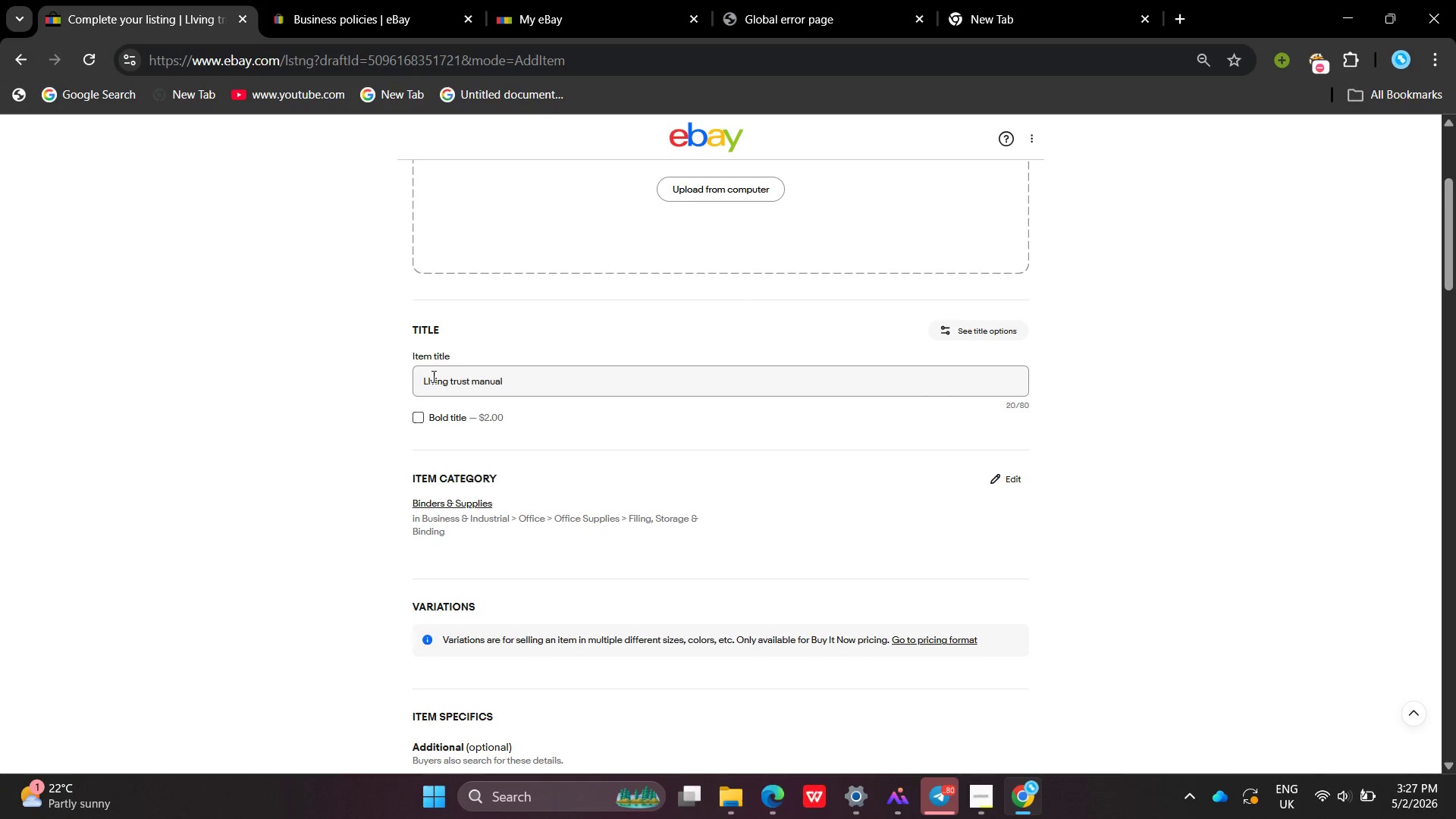 
left_click([425, 377])
 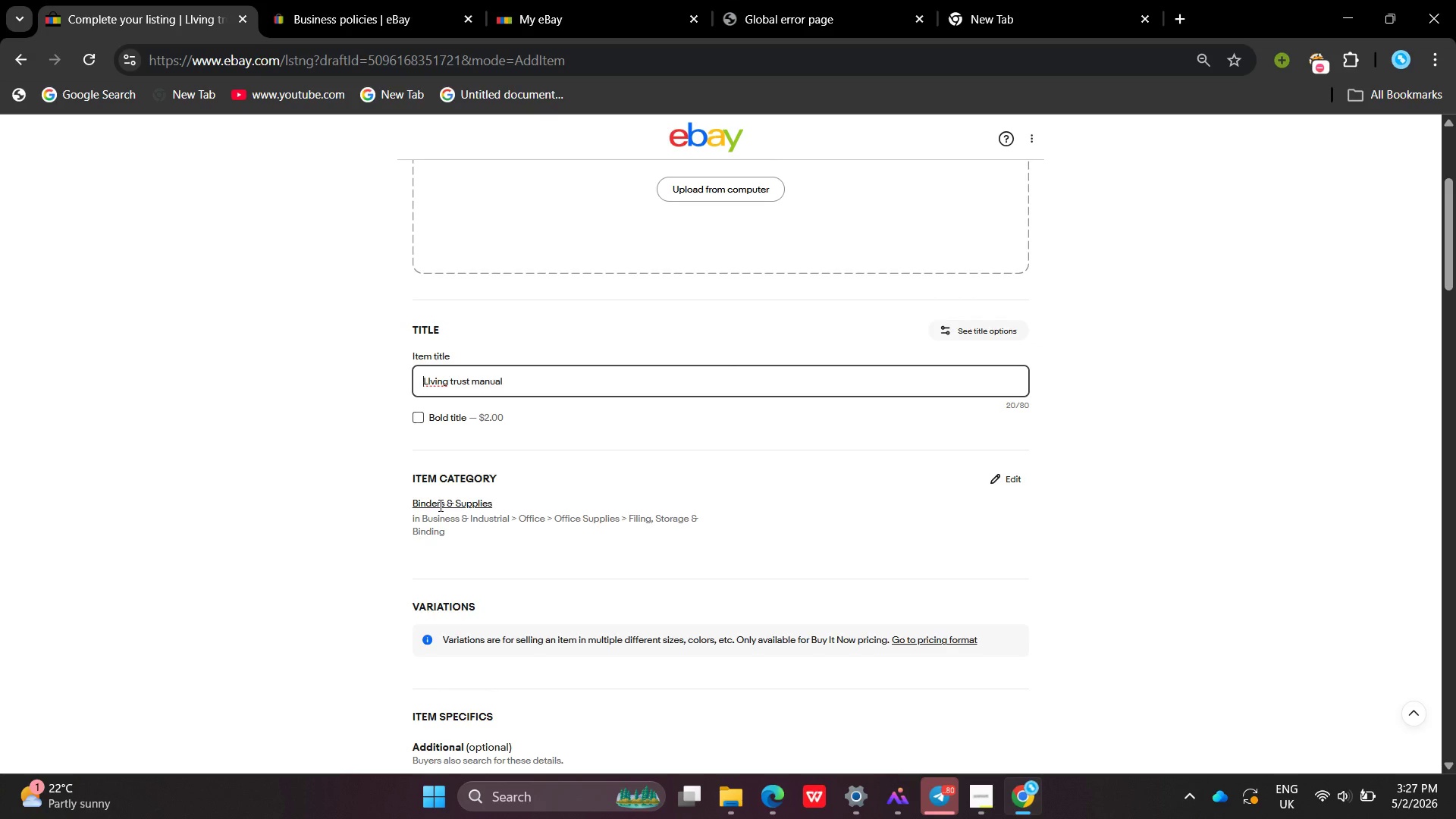 
double_click([438, 568])
 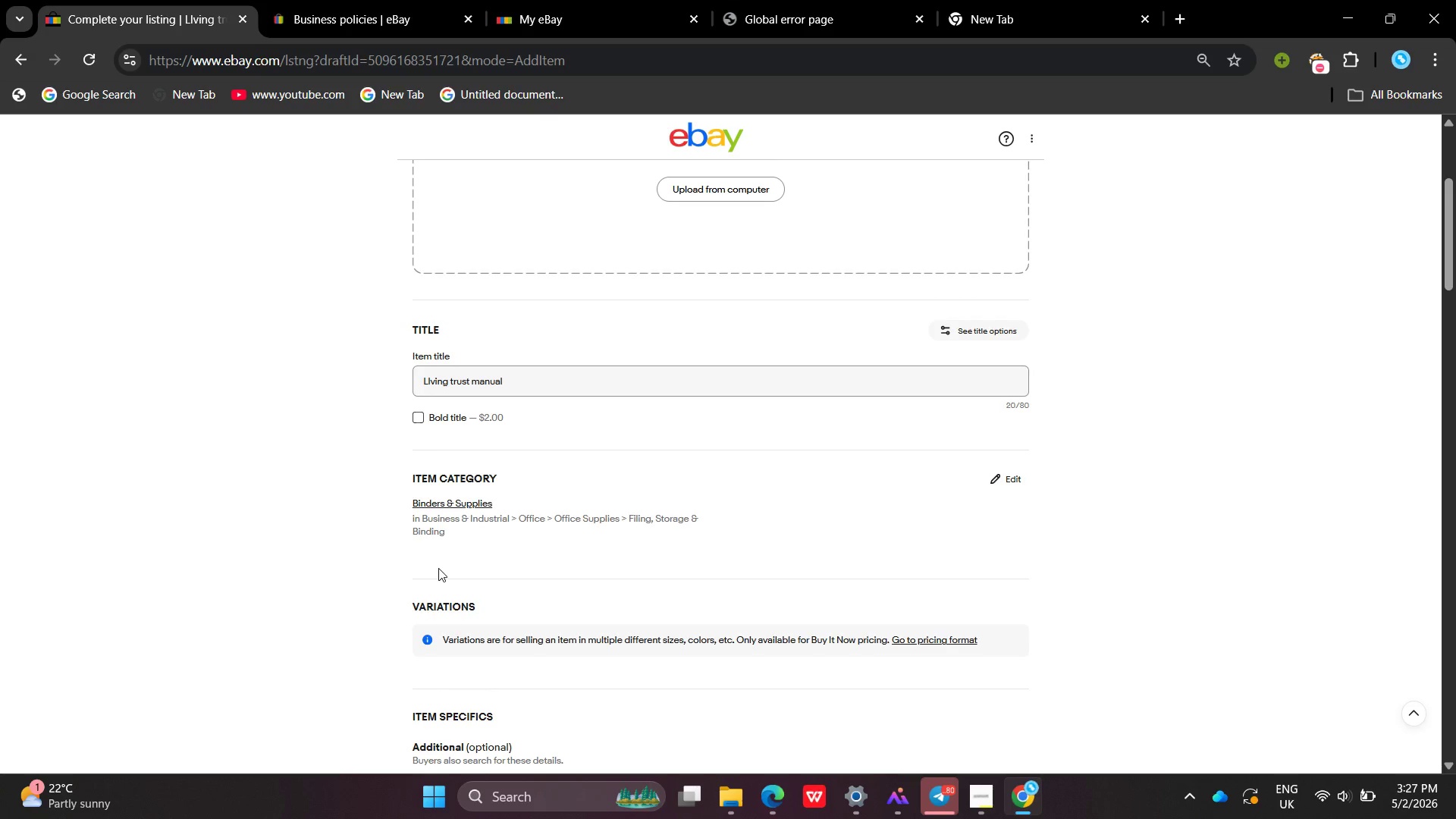 
key(Shift+ShiftLeft)
 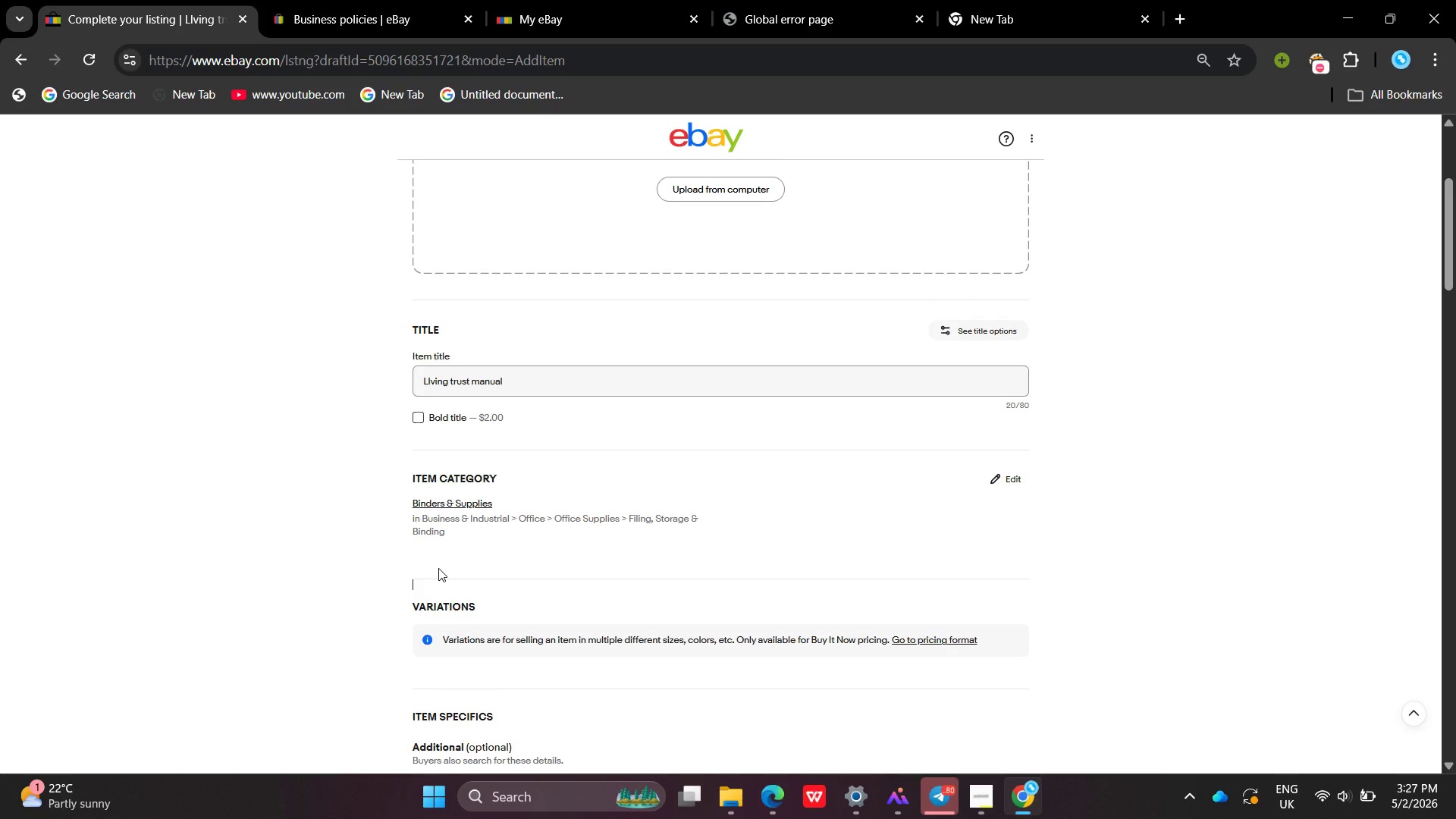 
key(Shift+L)
 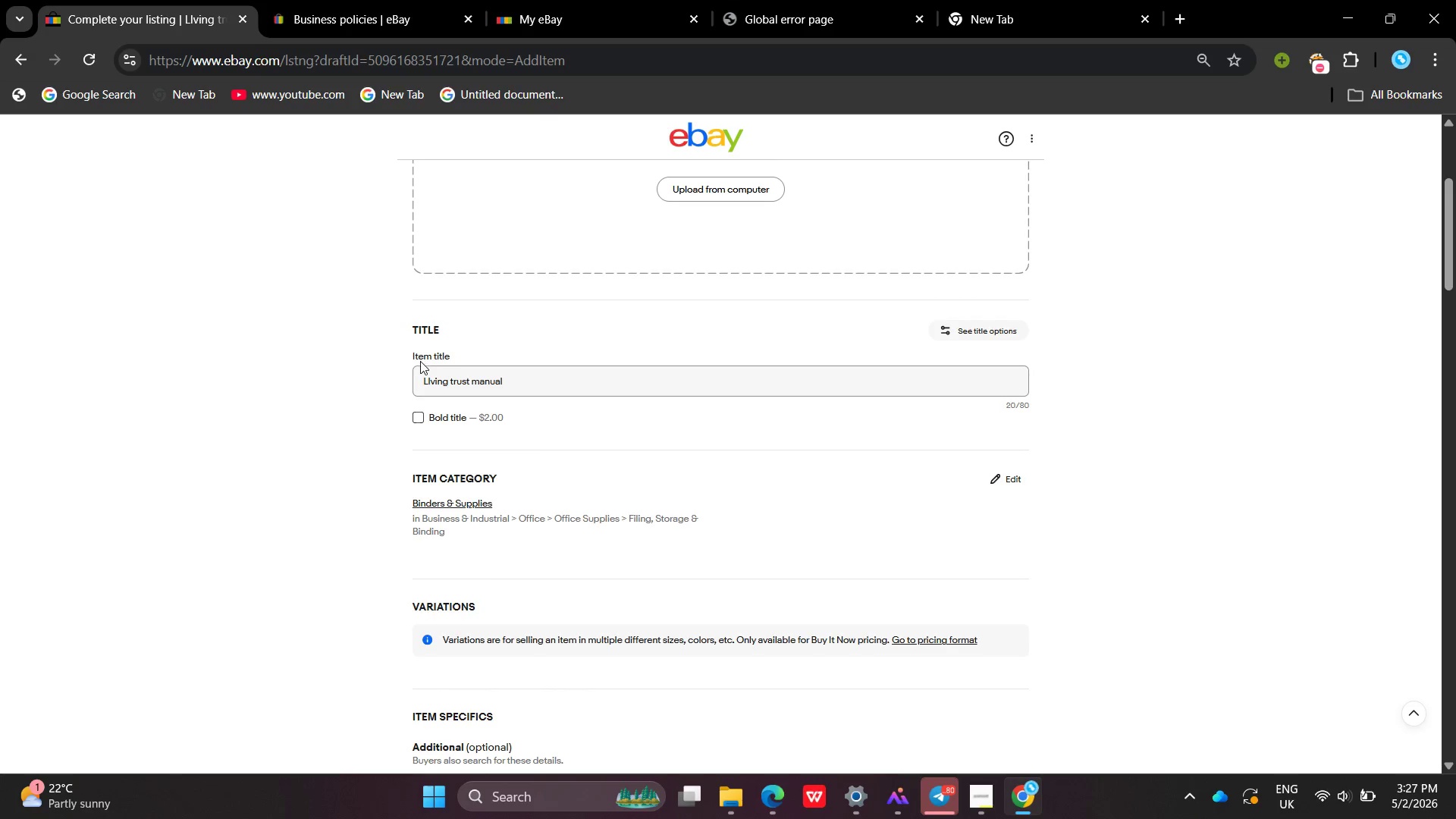 
left_click([422, 392])
 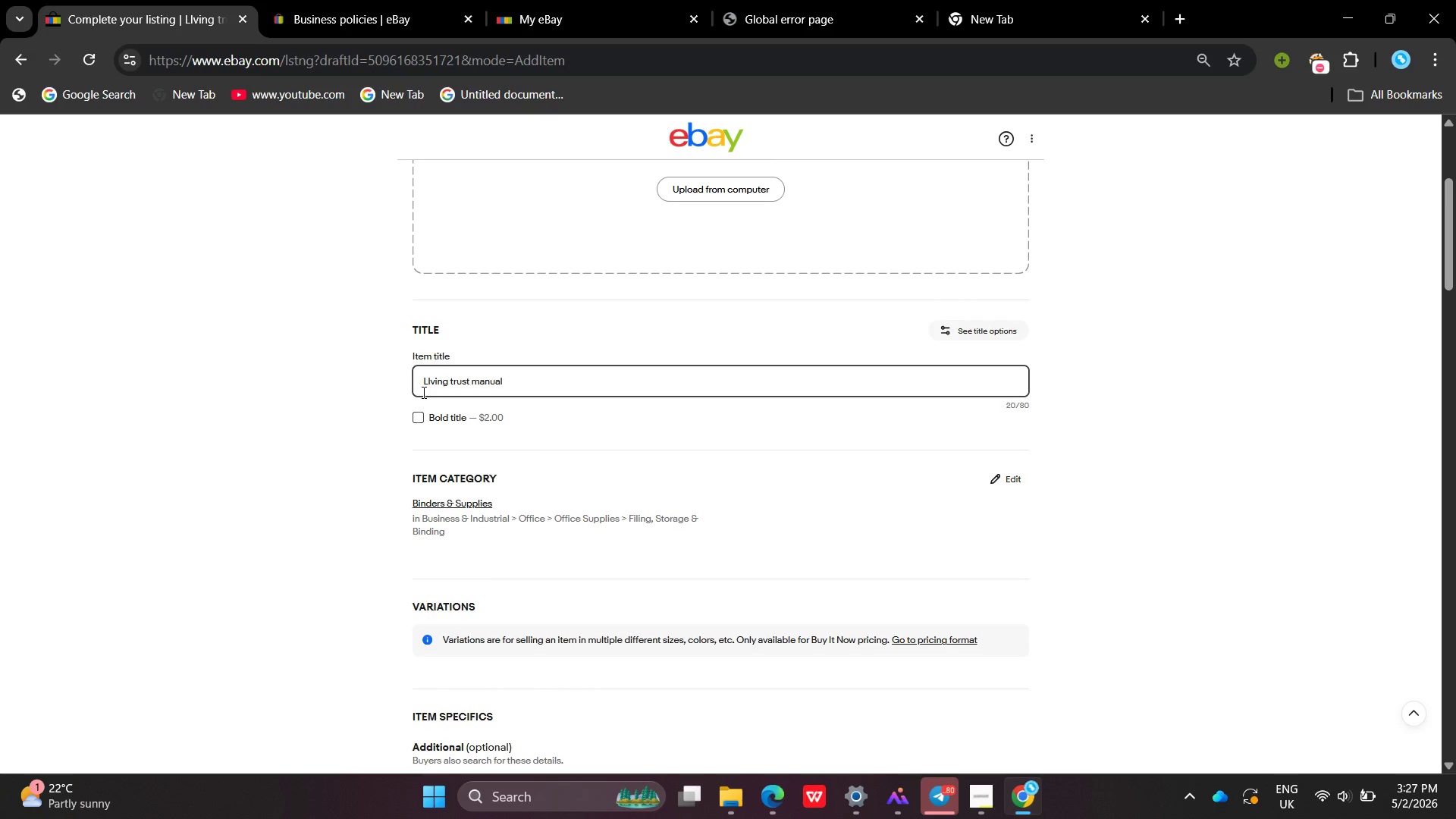 
type(LEgacy LEdgr No \fault )
key(Backspace)
key(Backspace)
key(Backspace)
key(Backspace)
key(Backspace)
key(Backspace)
key(Backspace)
type(FAult )
 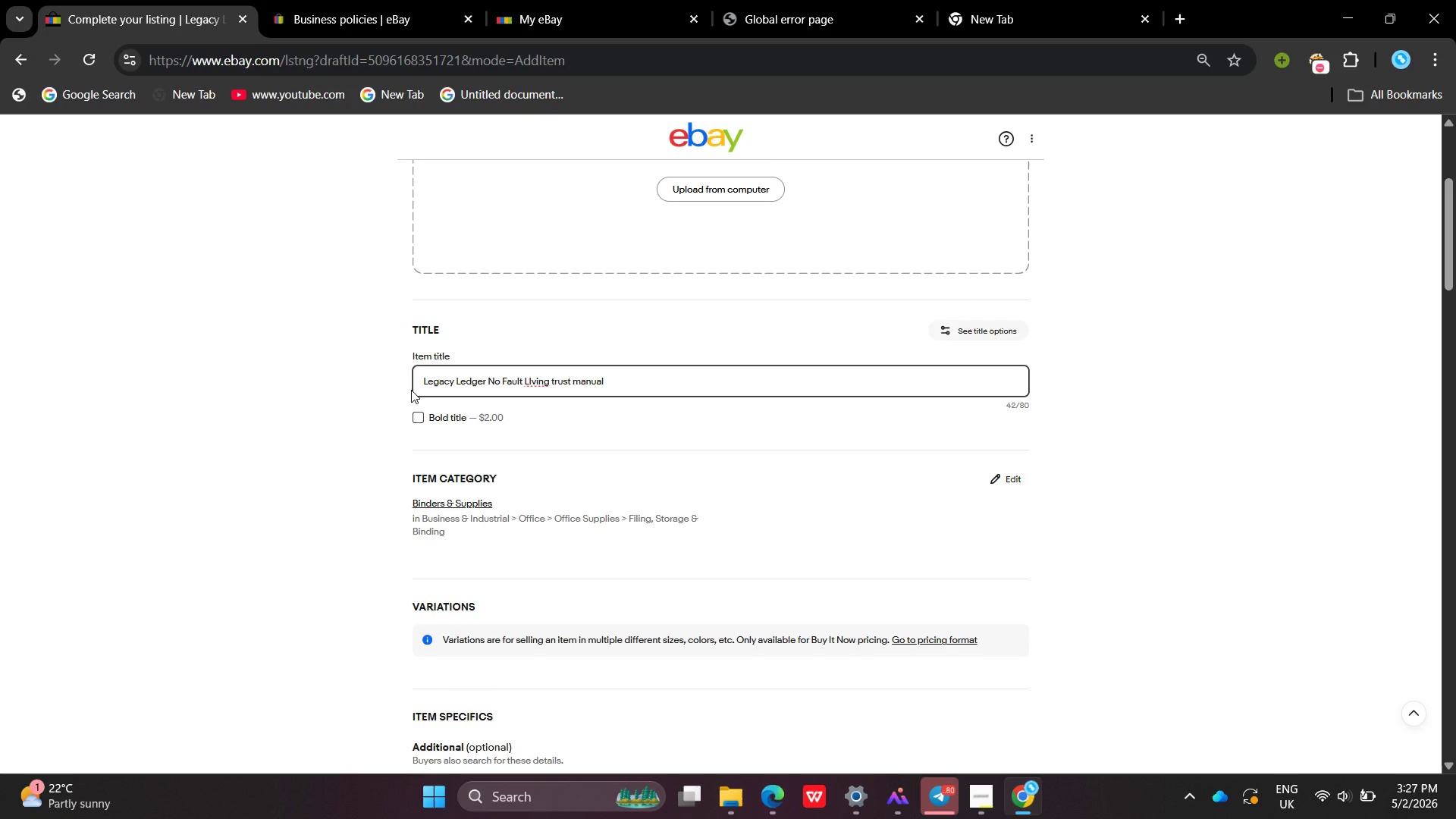 
wait(16.91)
 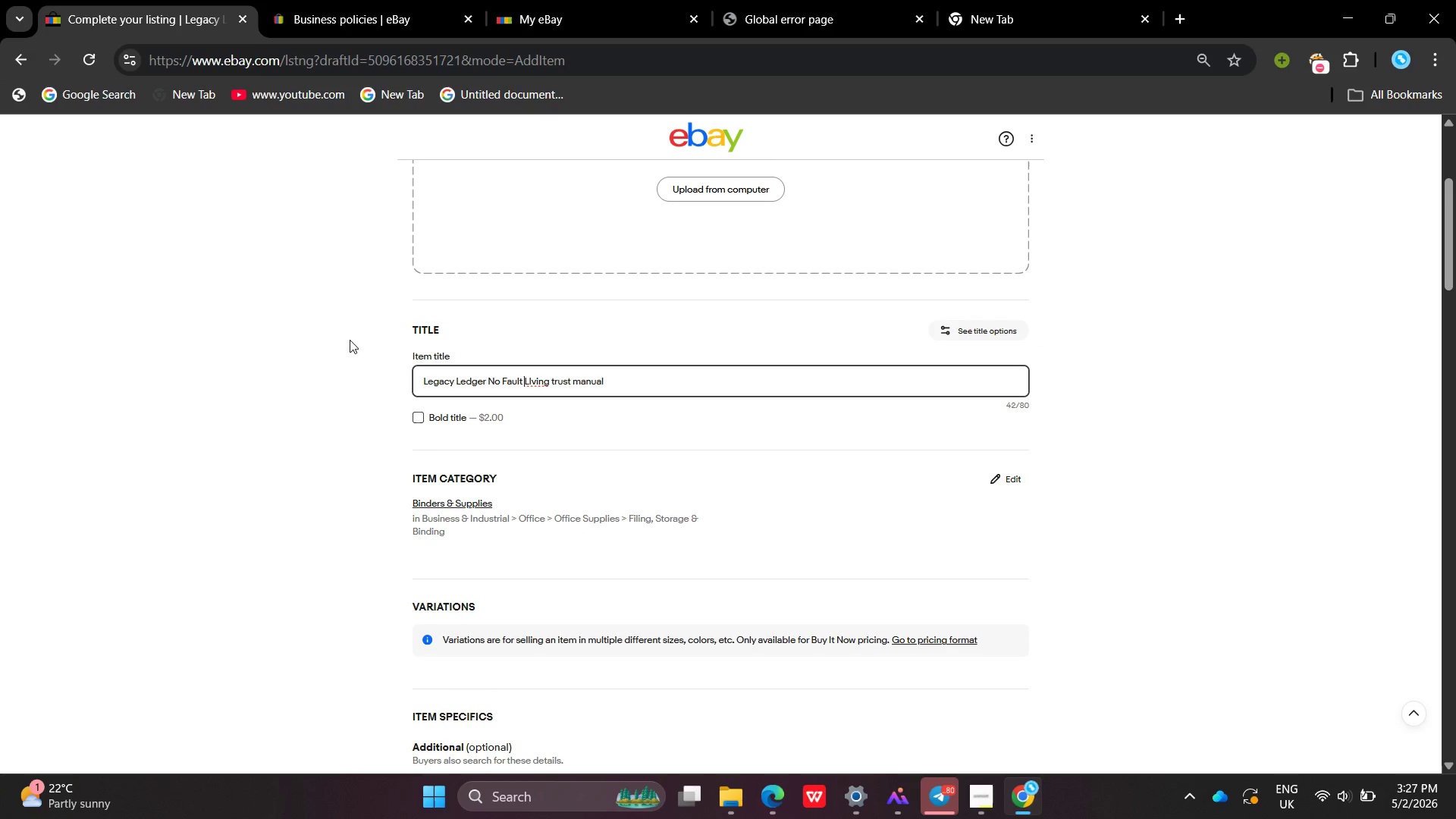 
hold_key(key=Backspace, duration=0.62)
 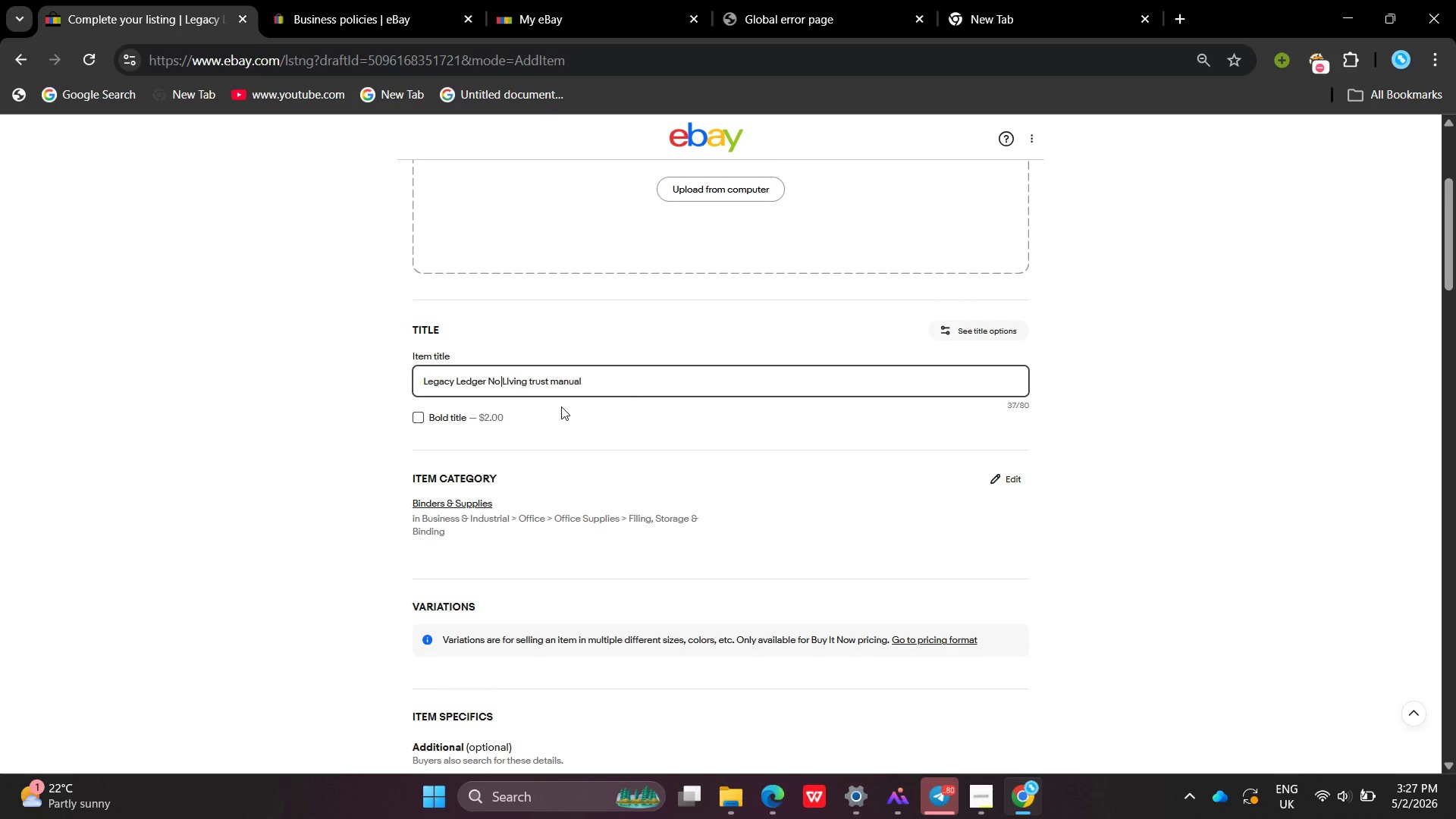 
key(Backspace)
 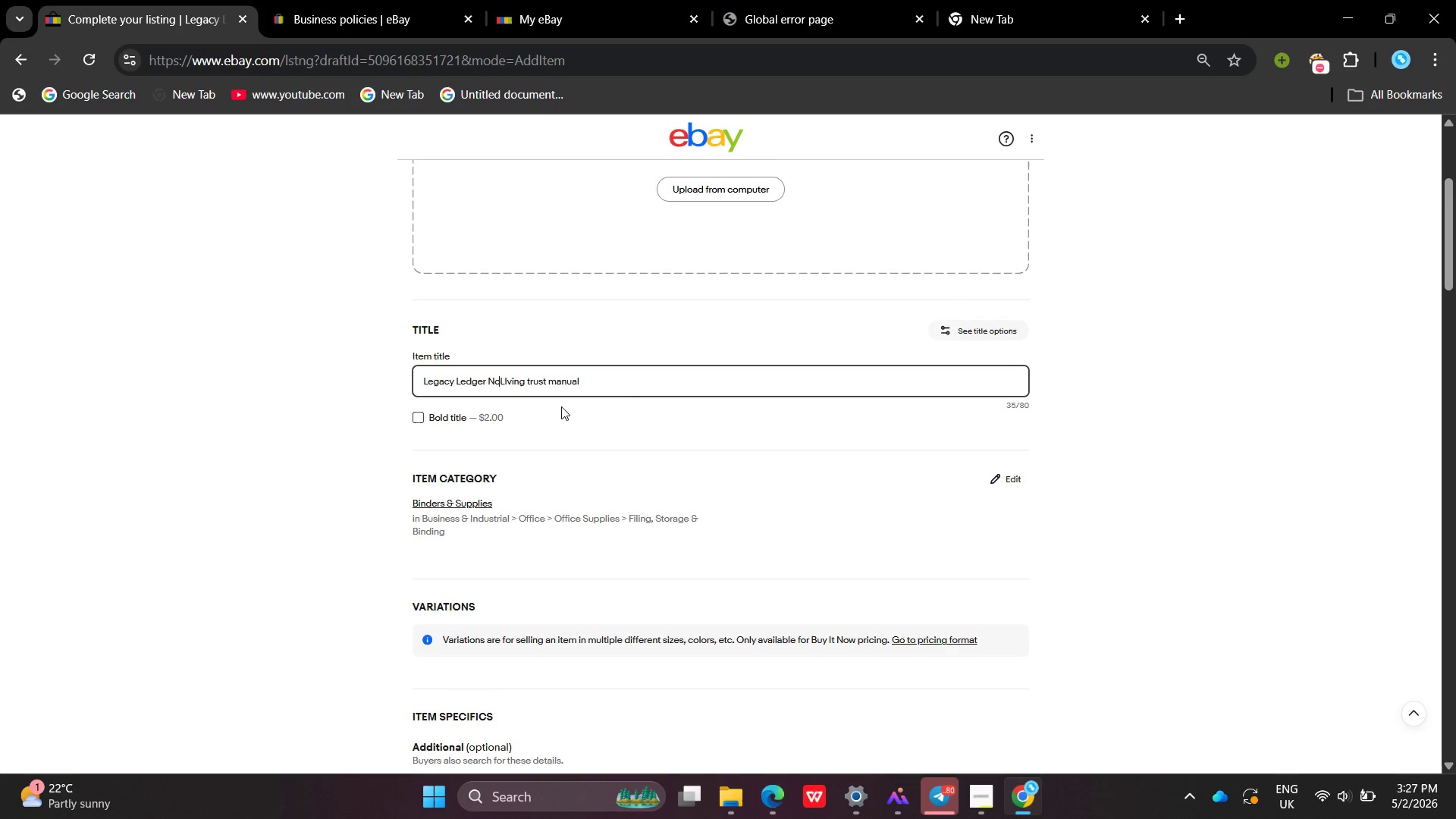 
key(Backspace)
 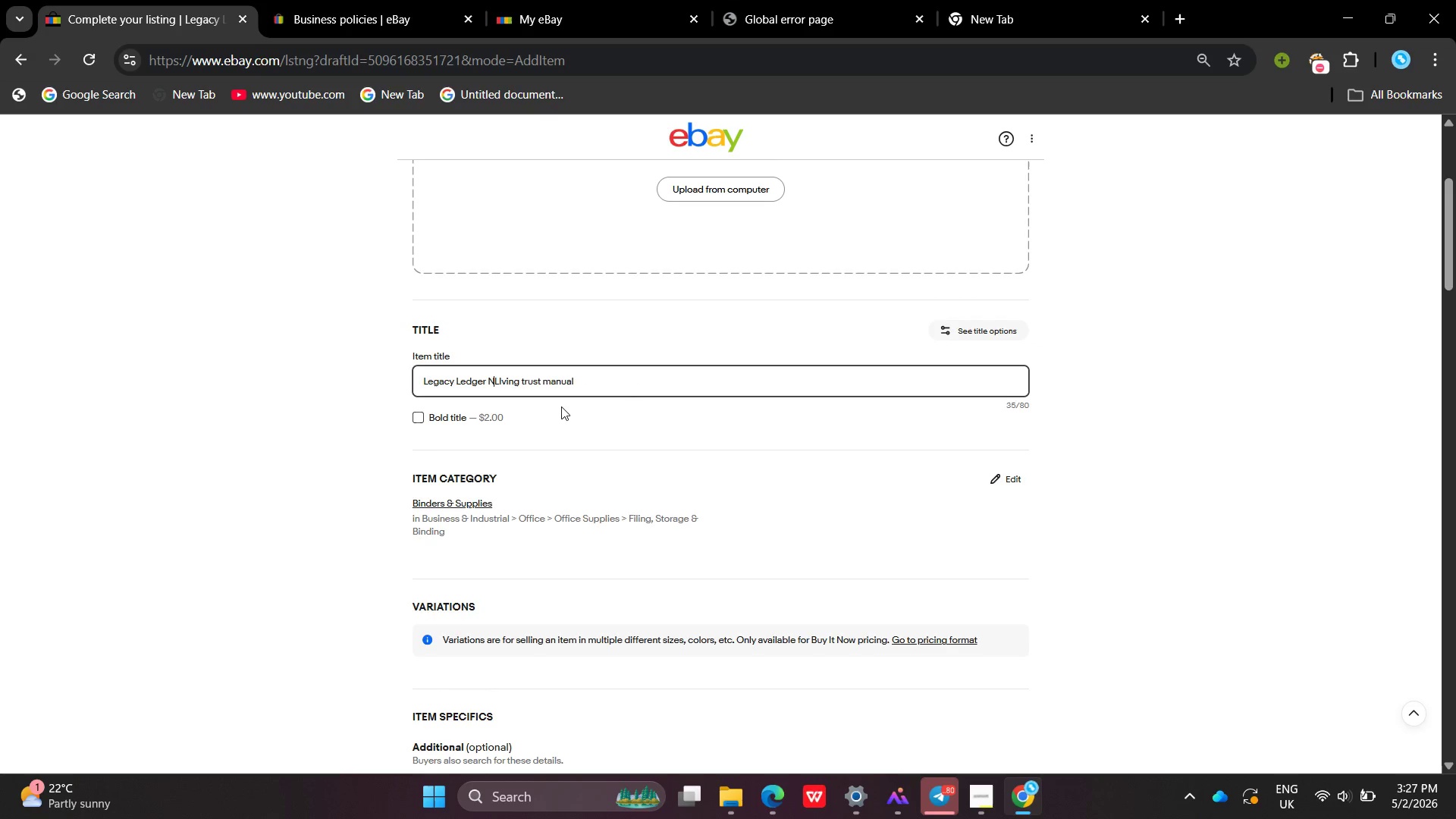 
key(Backspace)
 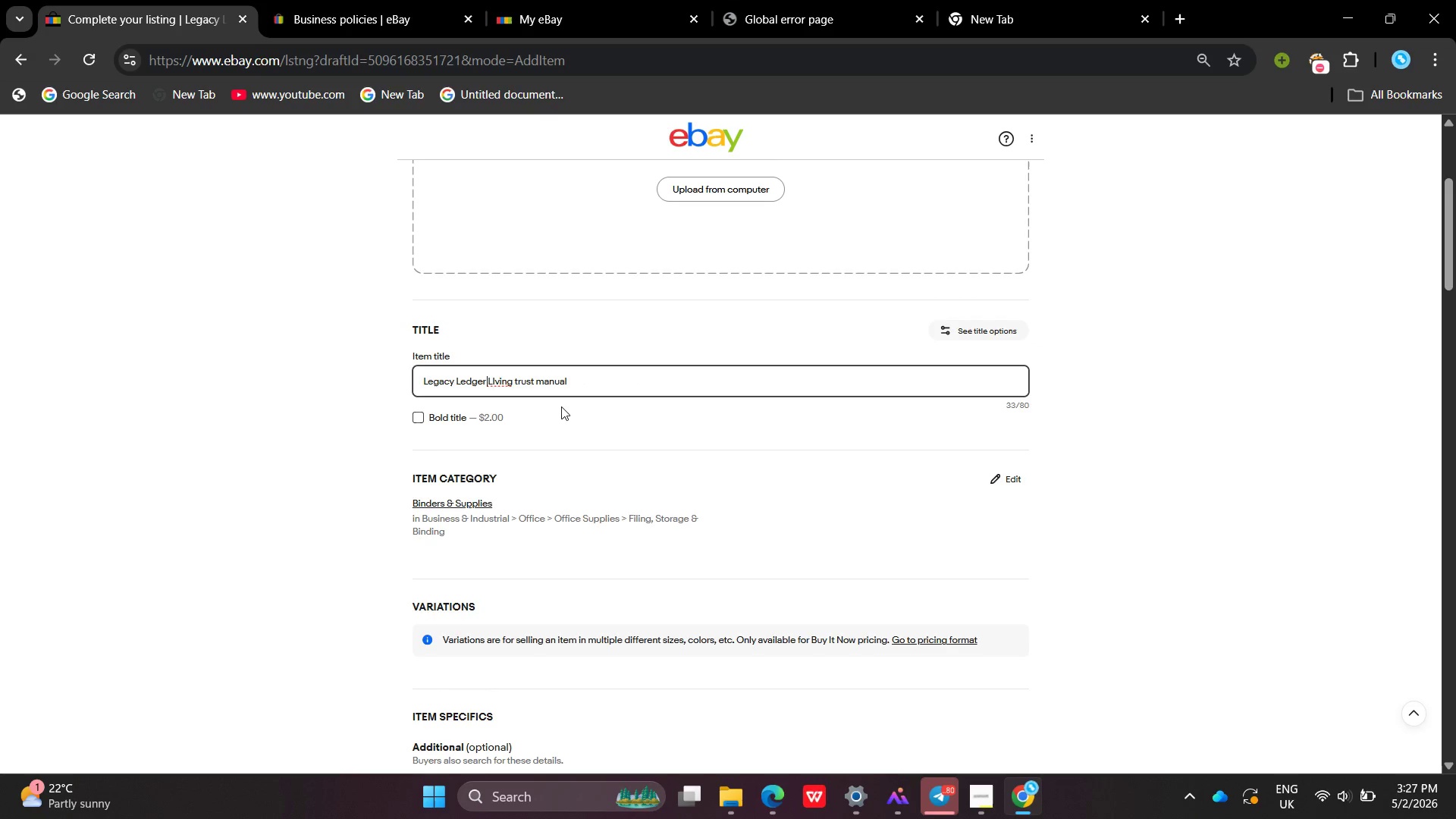 
key(Backspace)
 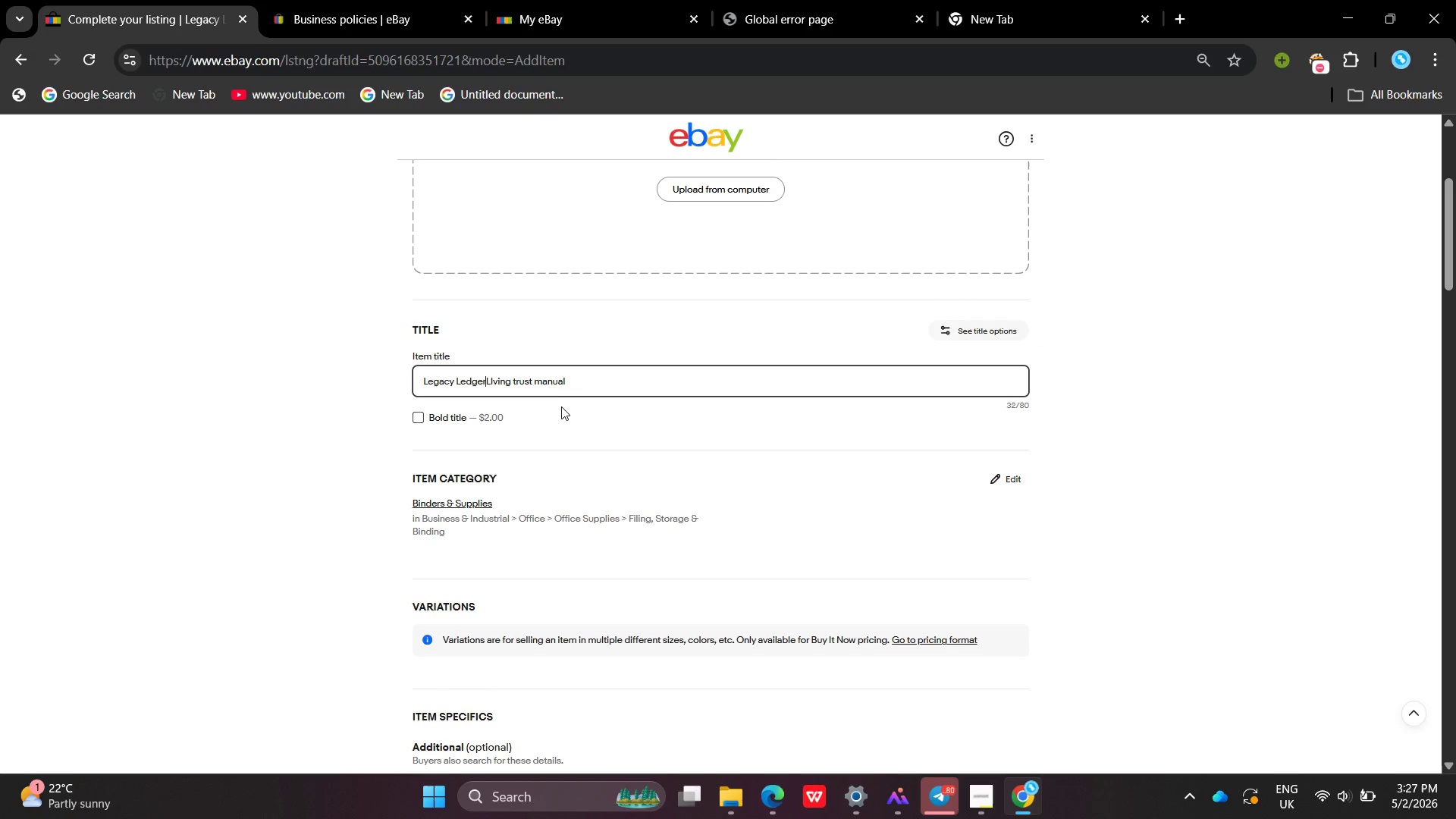 
key(Backspace)
 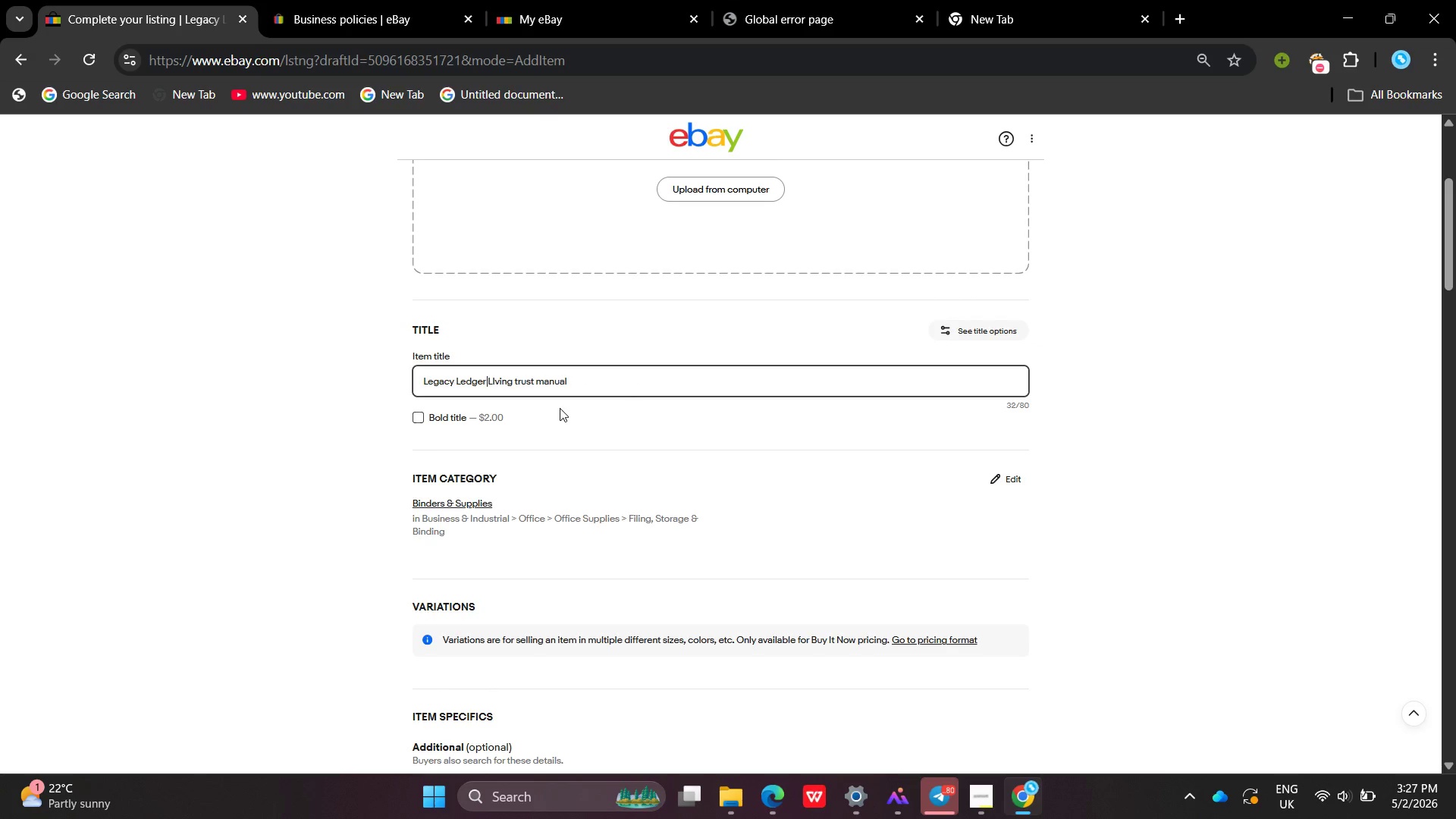 
key(Space)
 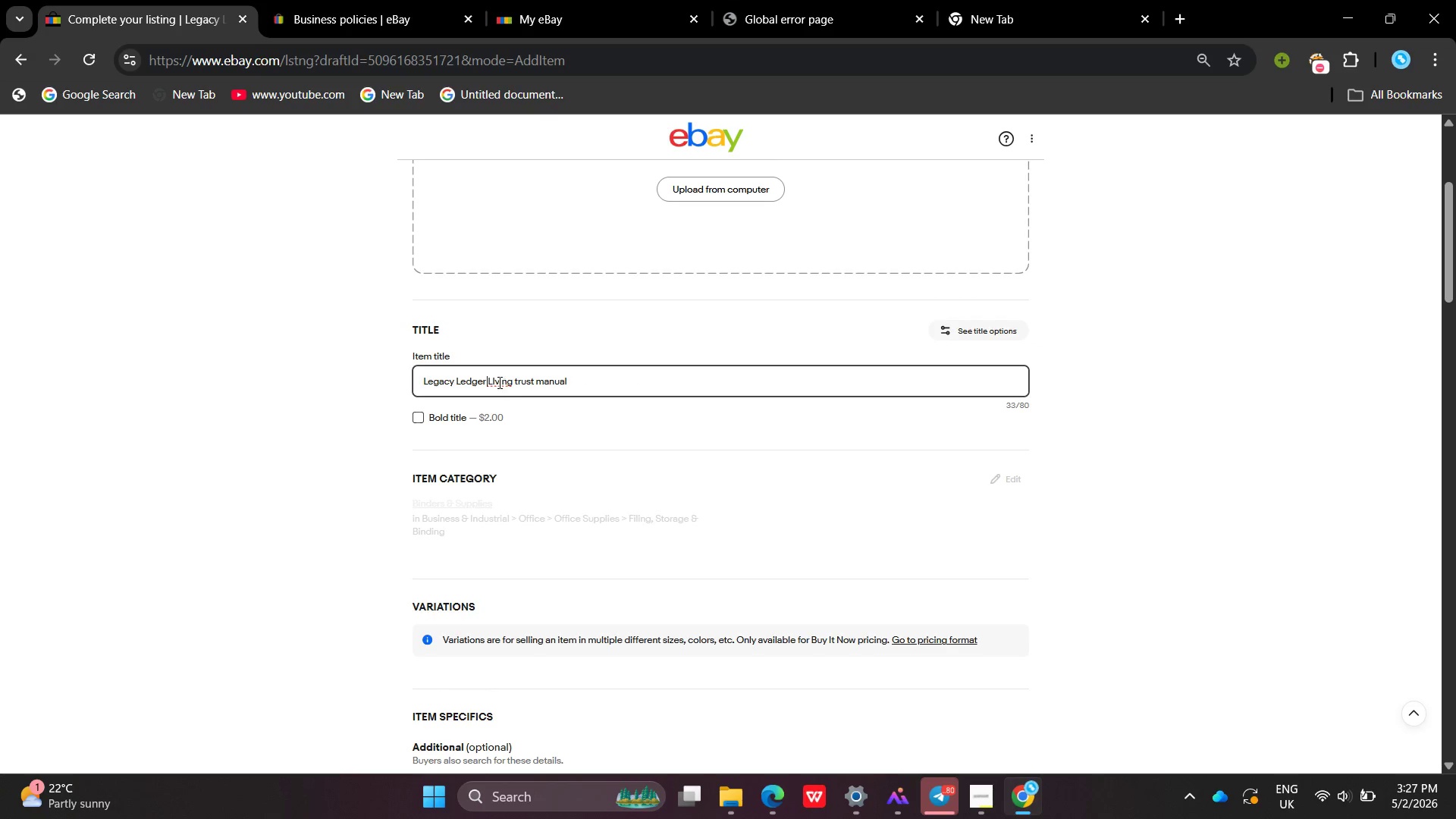 
left_click([496, 380])
 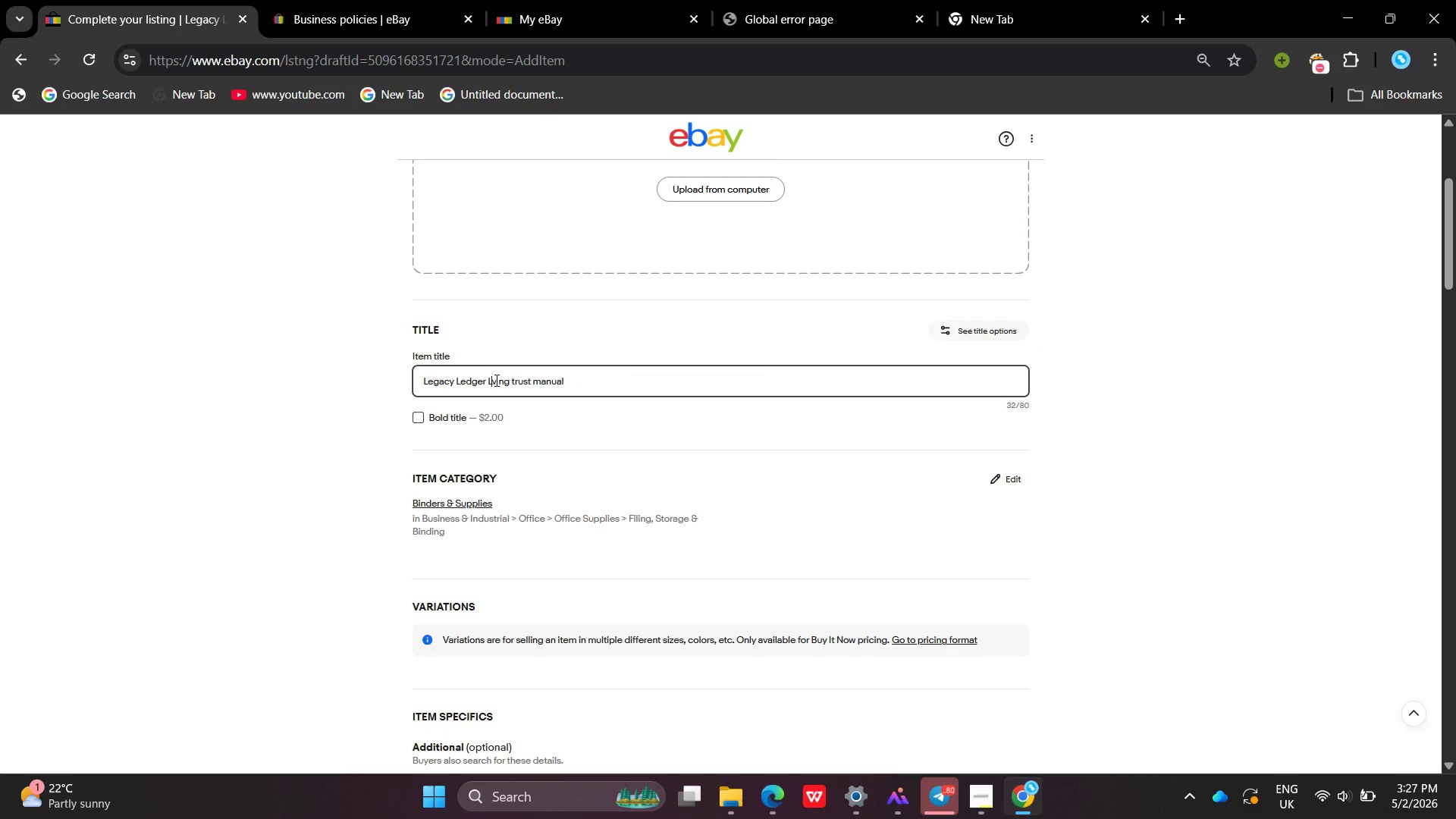 
key(Backspace)
 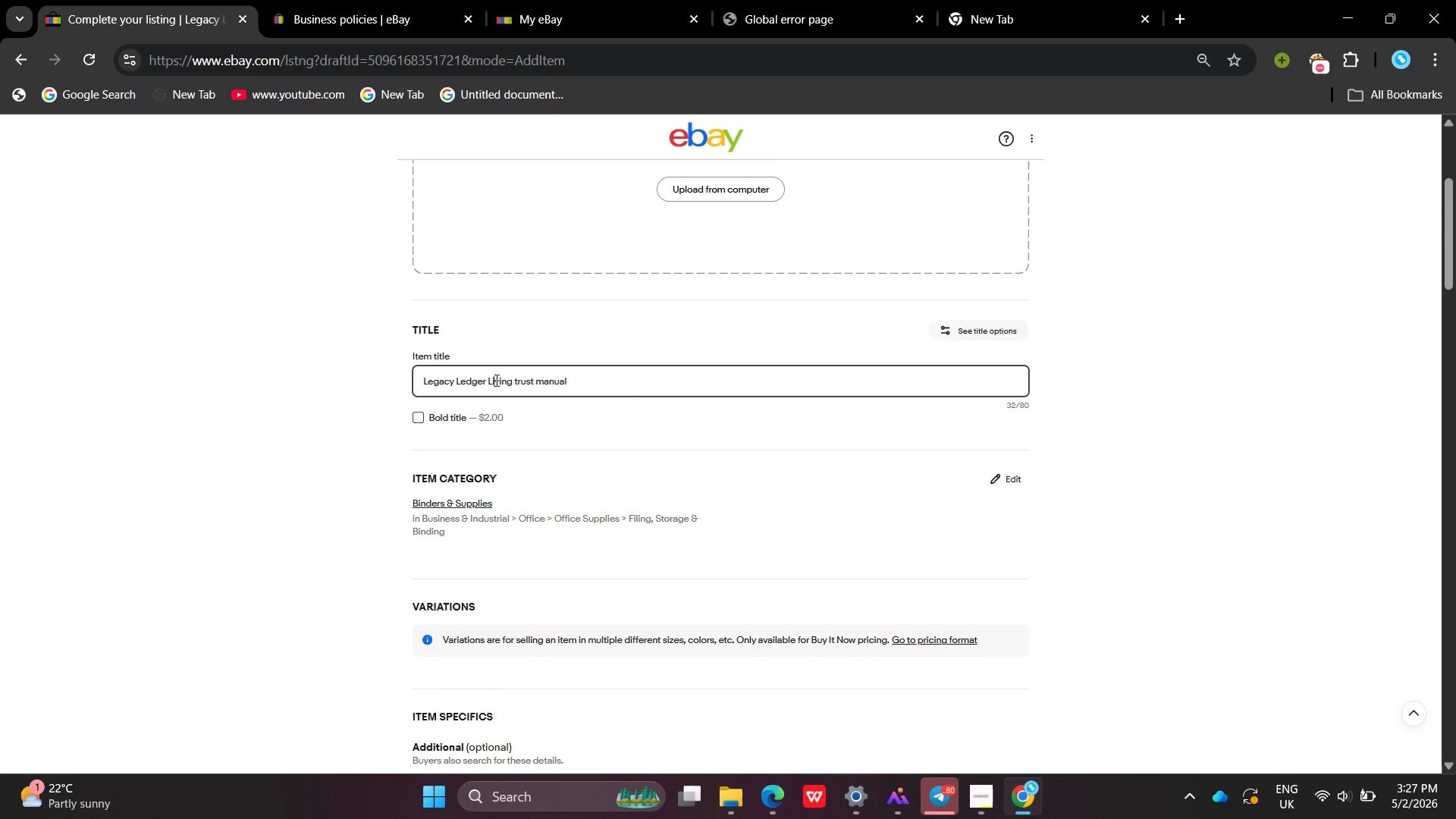 
key(I)
 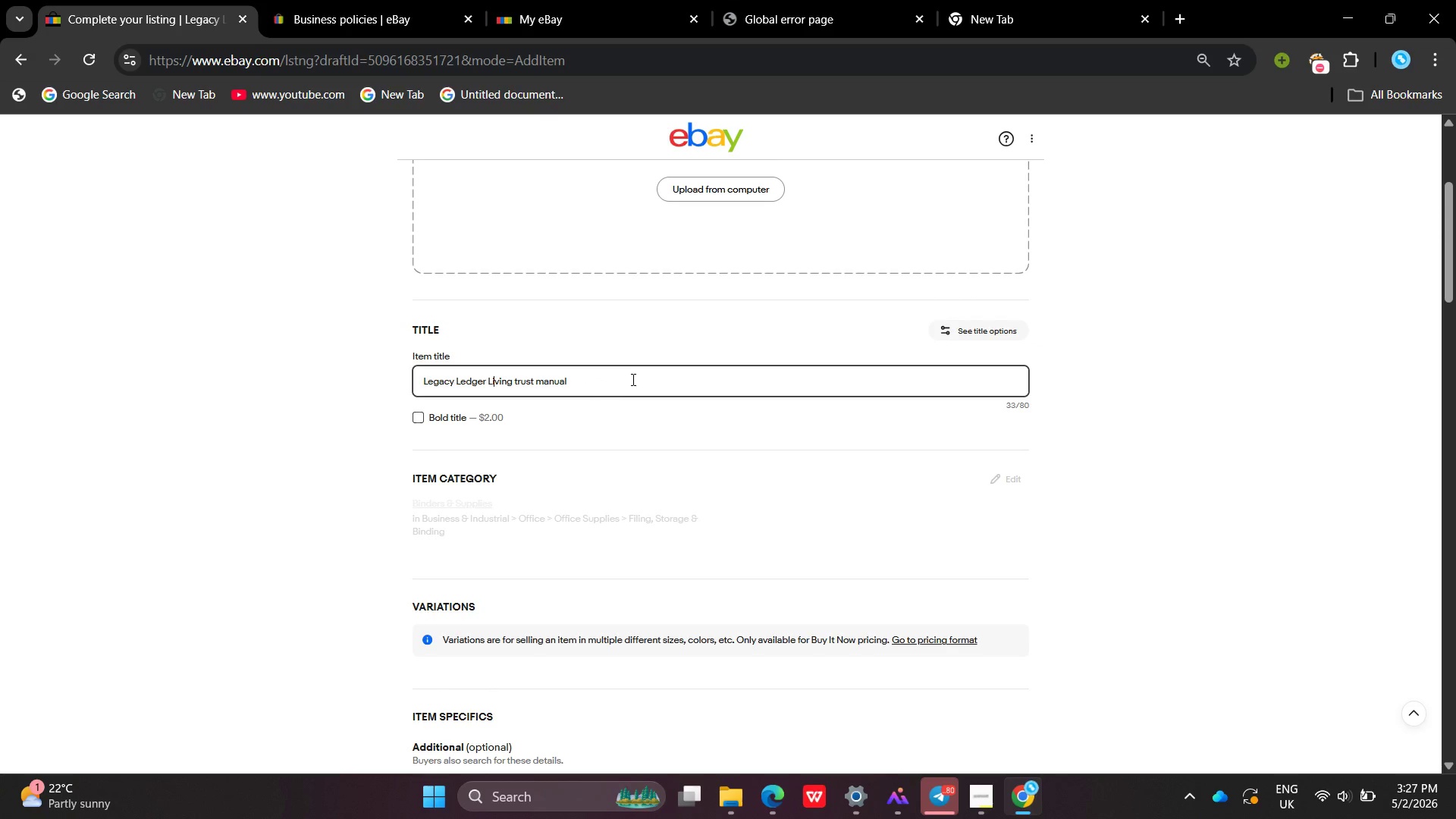 
left_click([632, 379])
 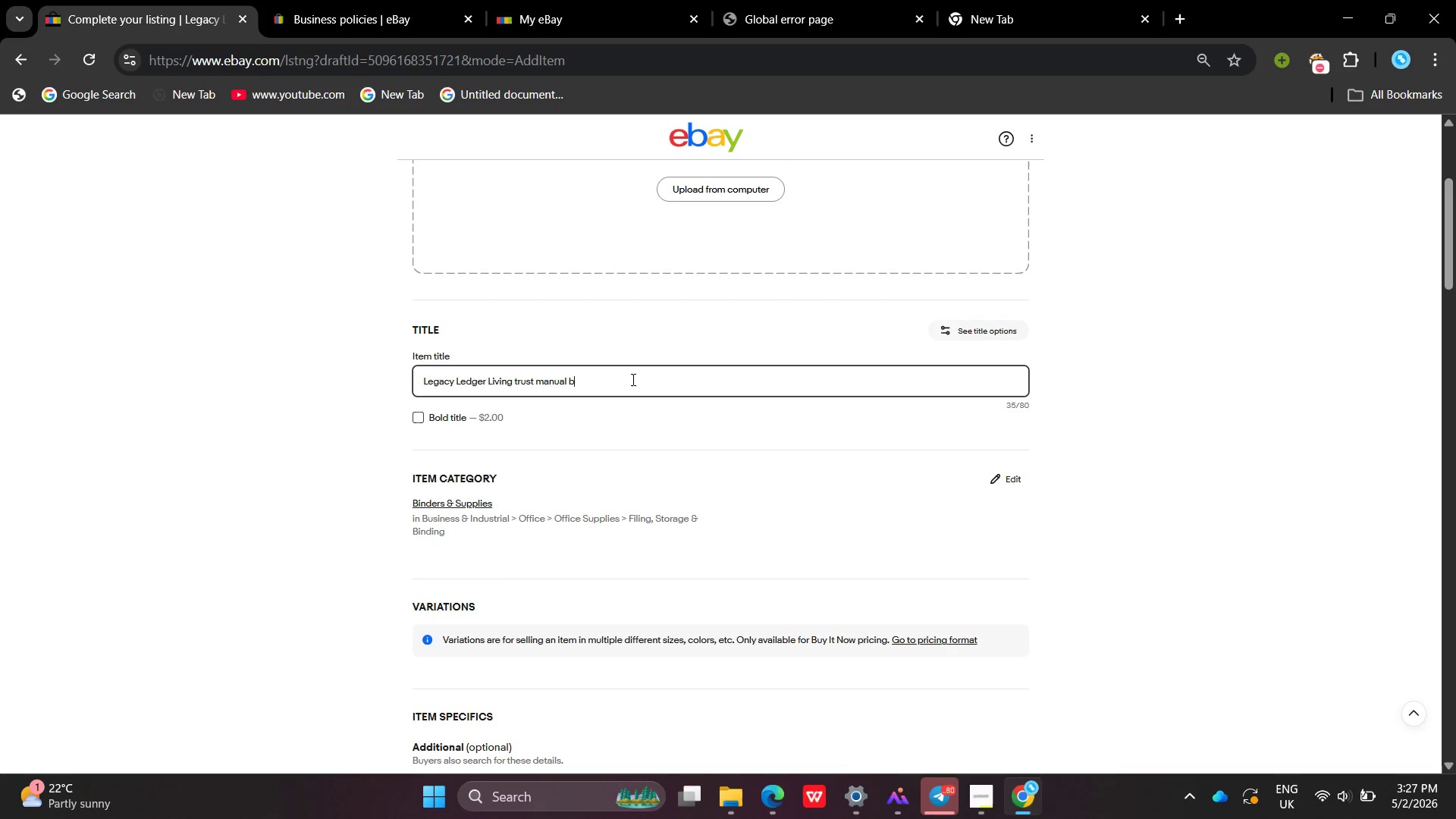 
key(B)
 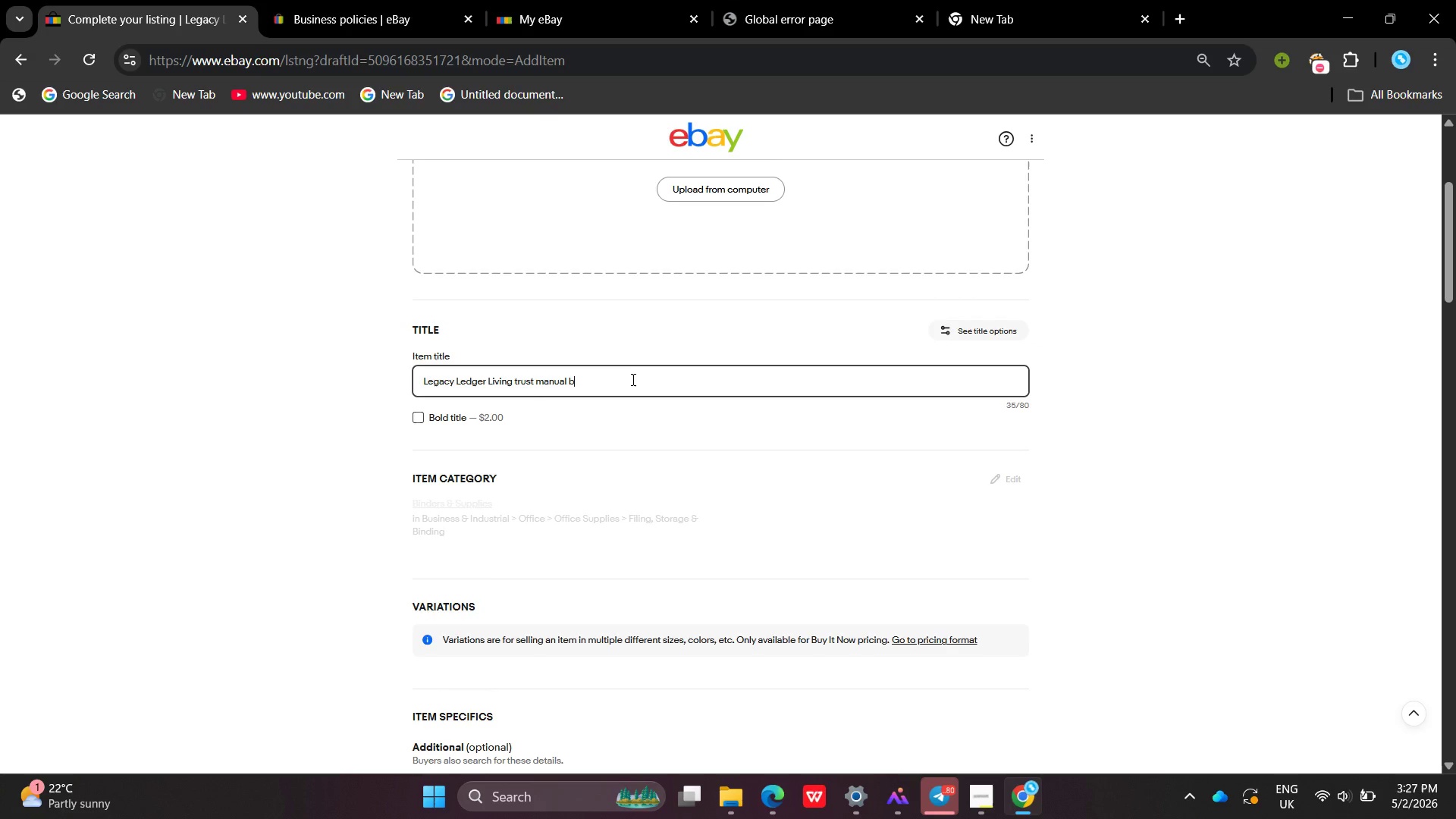 
key(Backspace)
 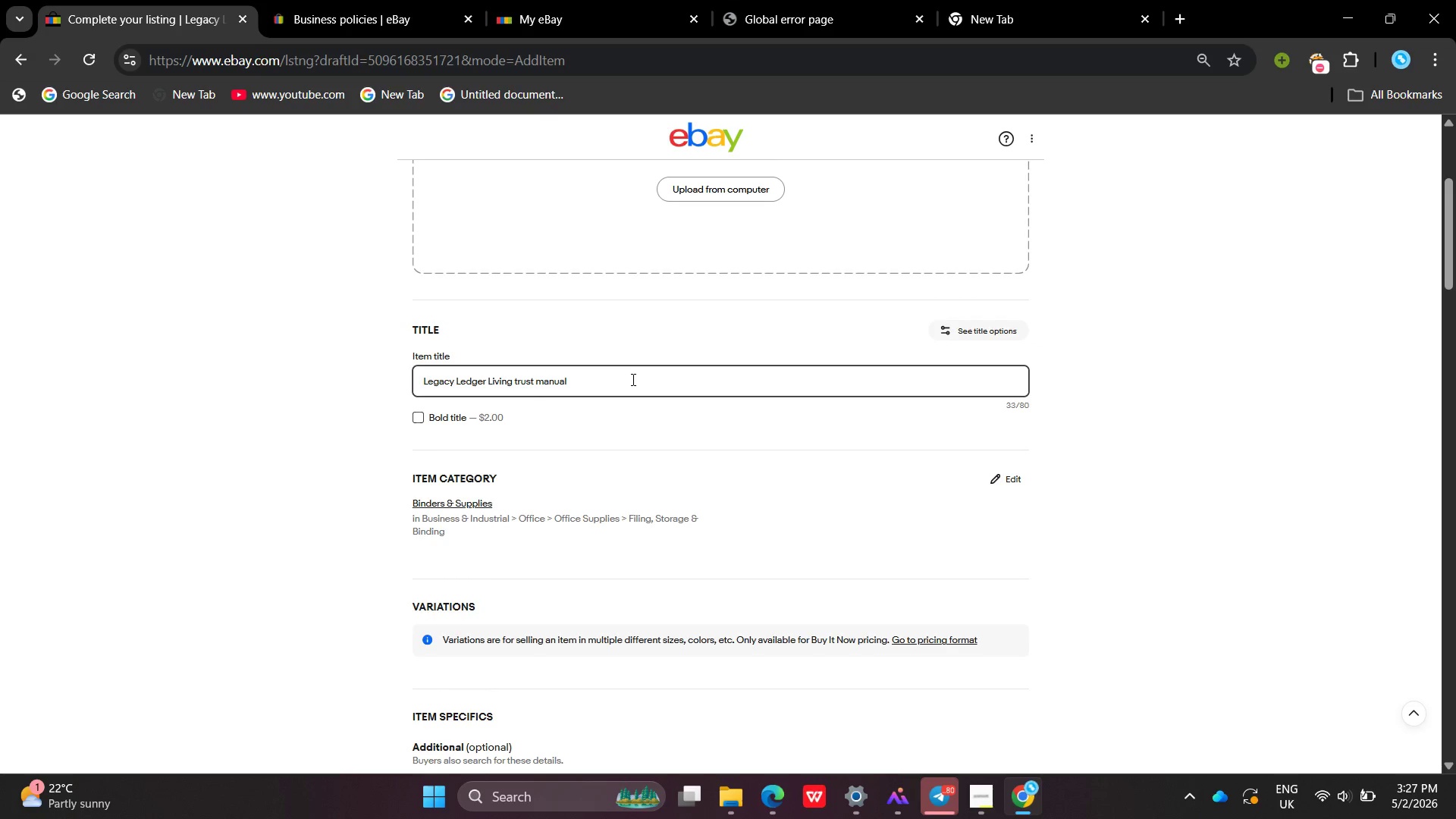 
key(Space)
 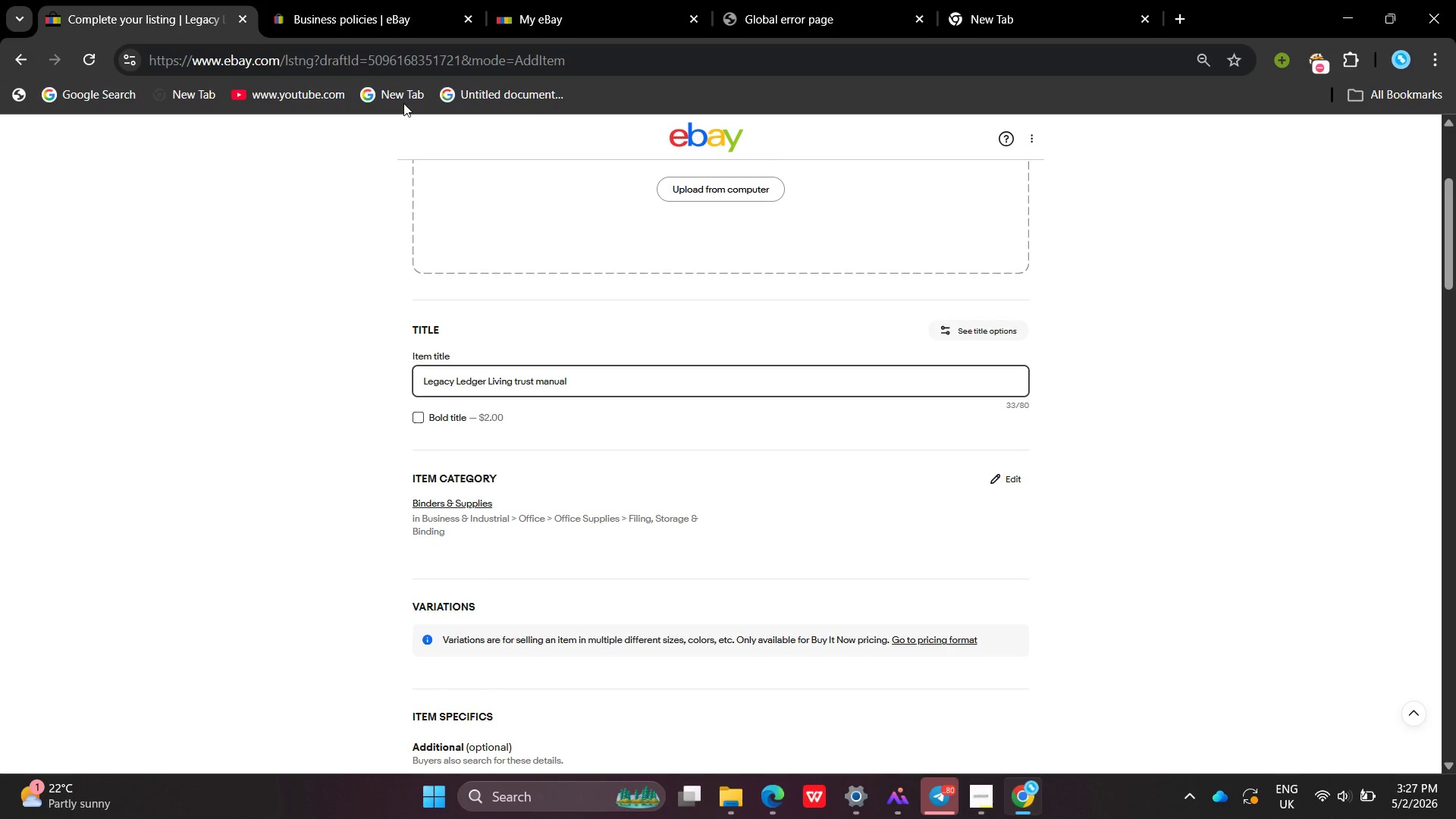 
type(Estate )
 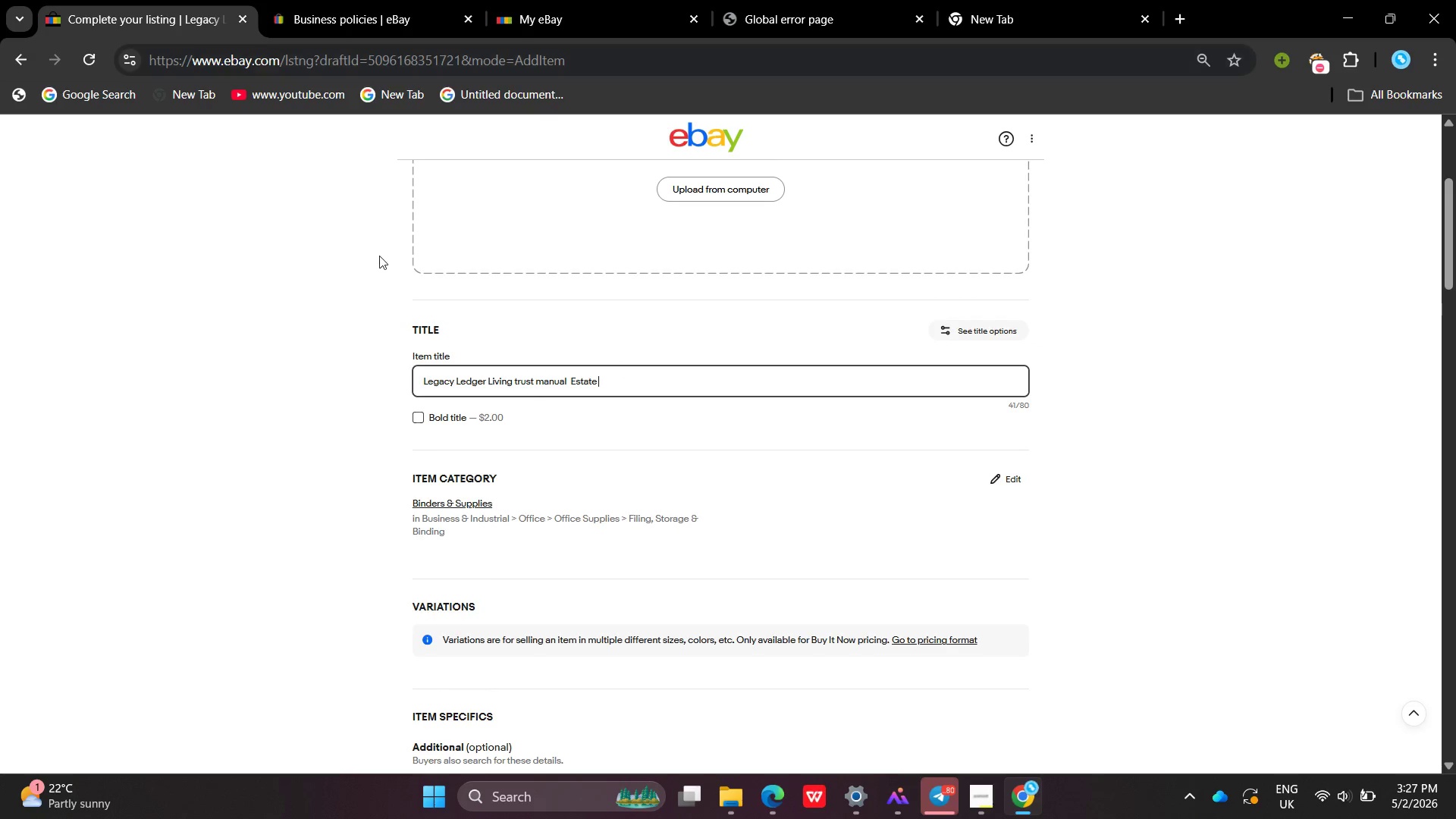 
type(Panning Binder FLorida GUide )
 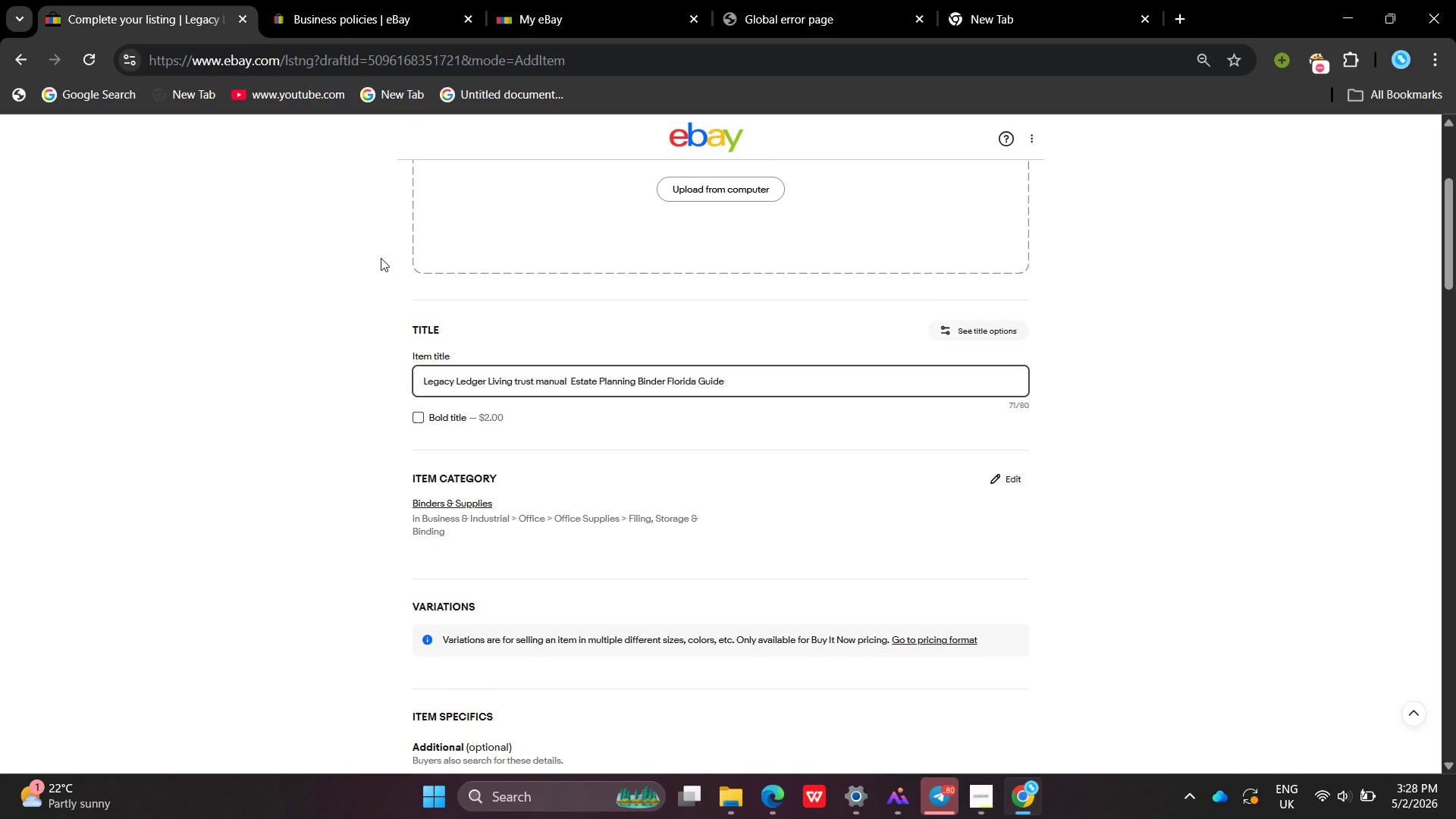 
left_click_drag(start_coordinate=[984, 761], to_coordinate=[984, 794])
 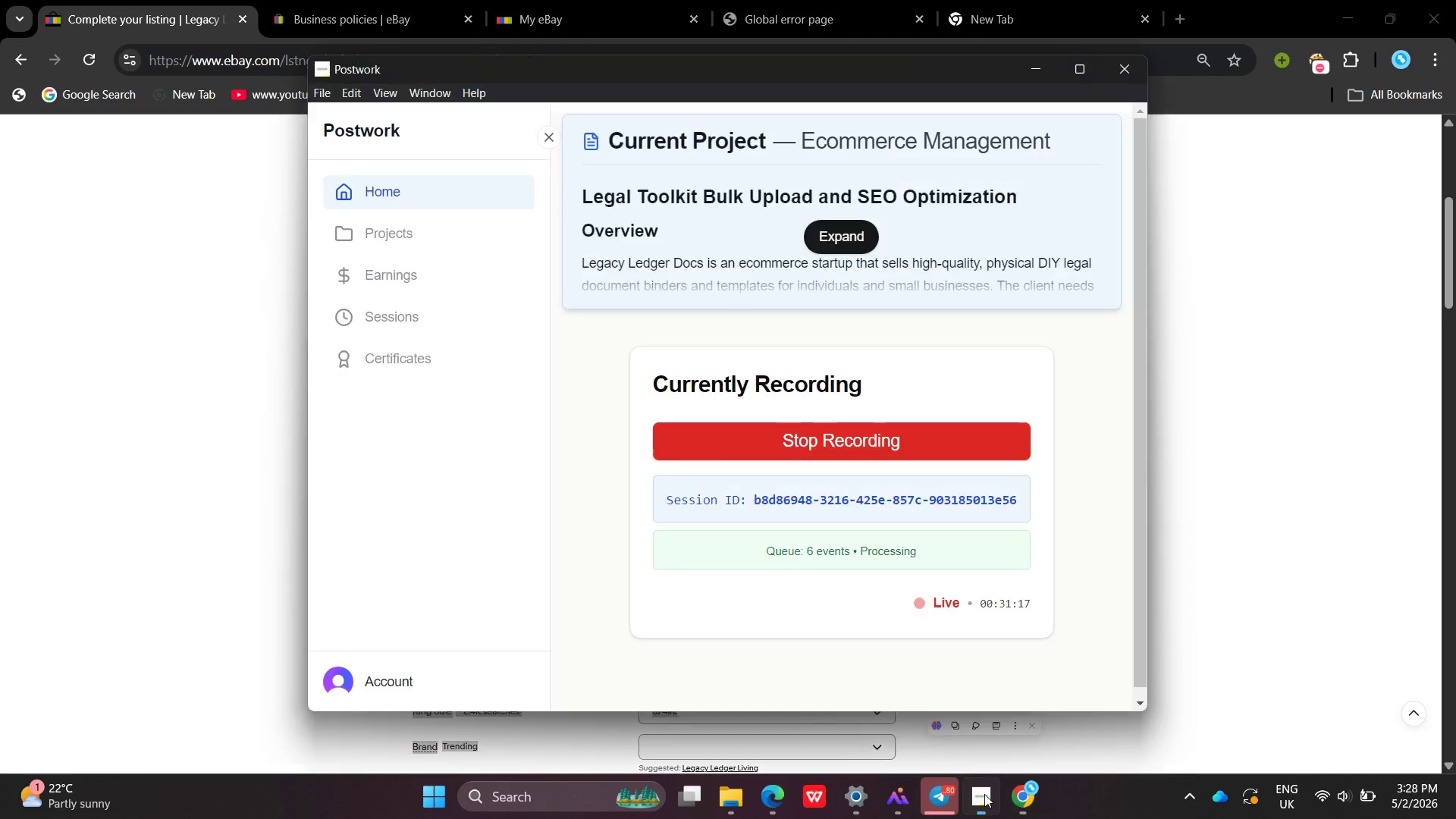 
double_click([984, 794])
 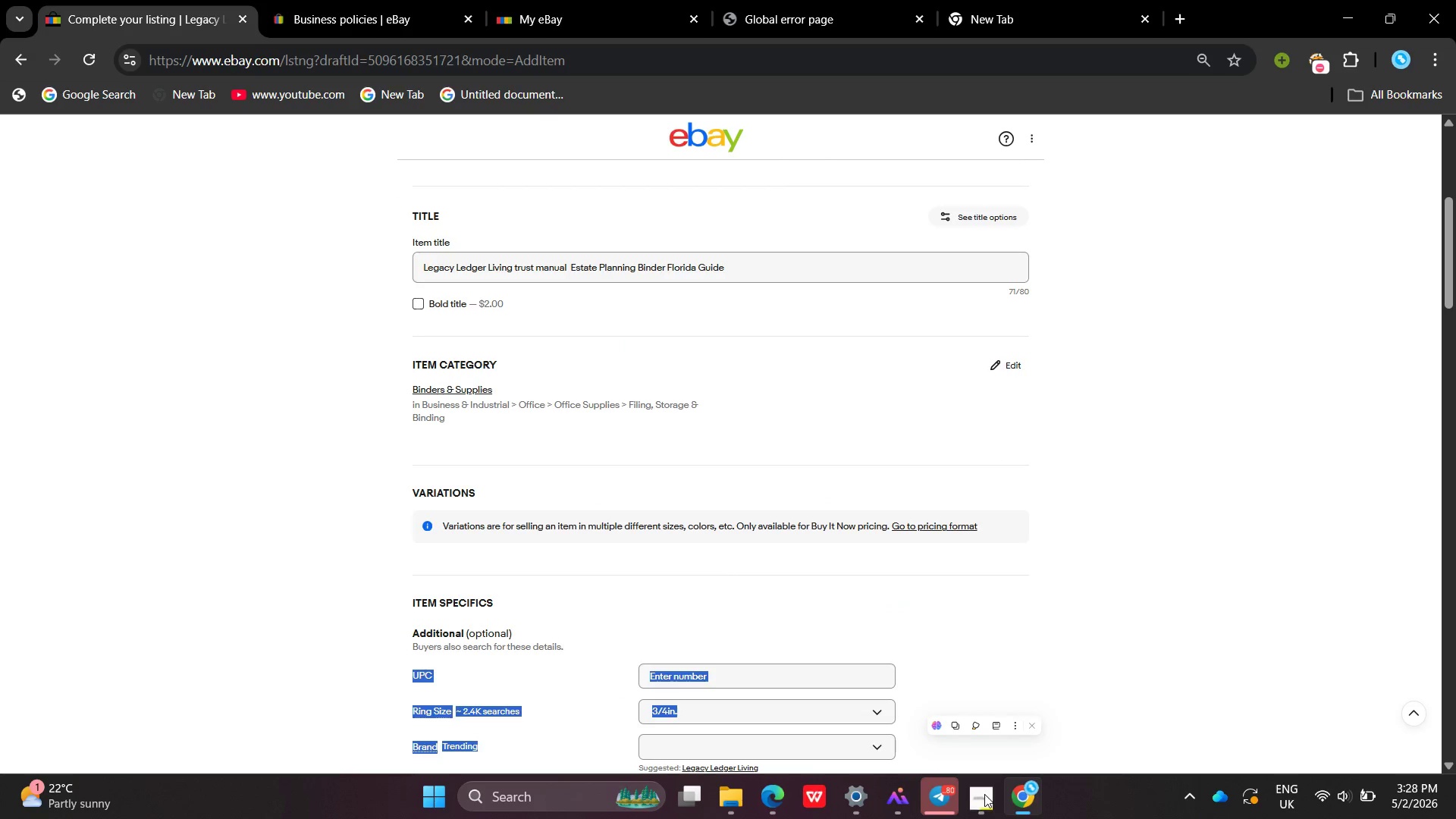 
left_click([984, 794])